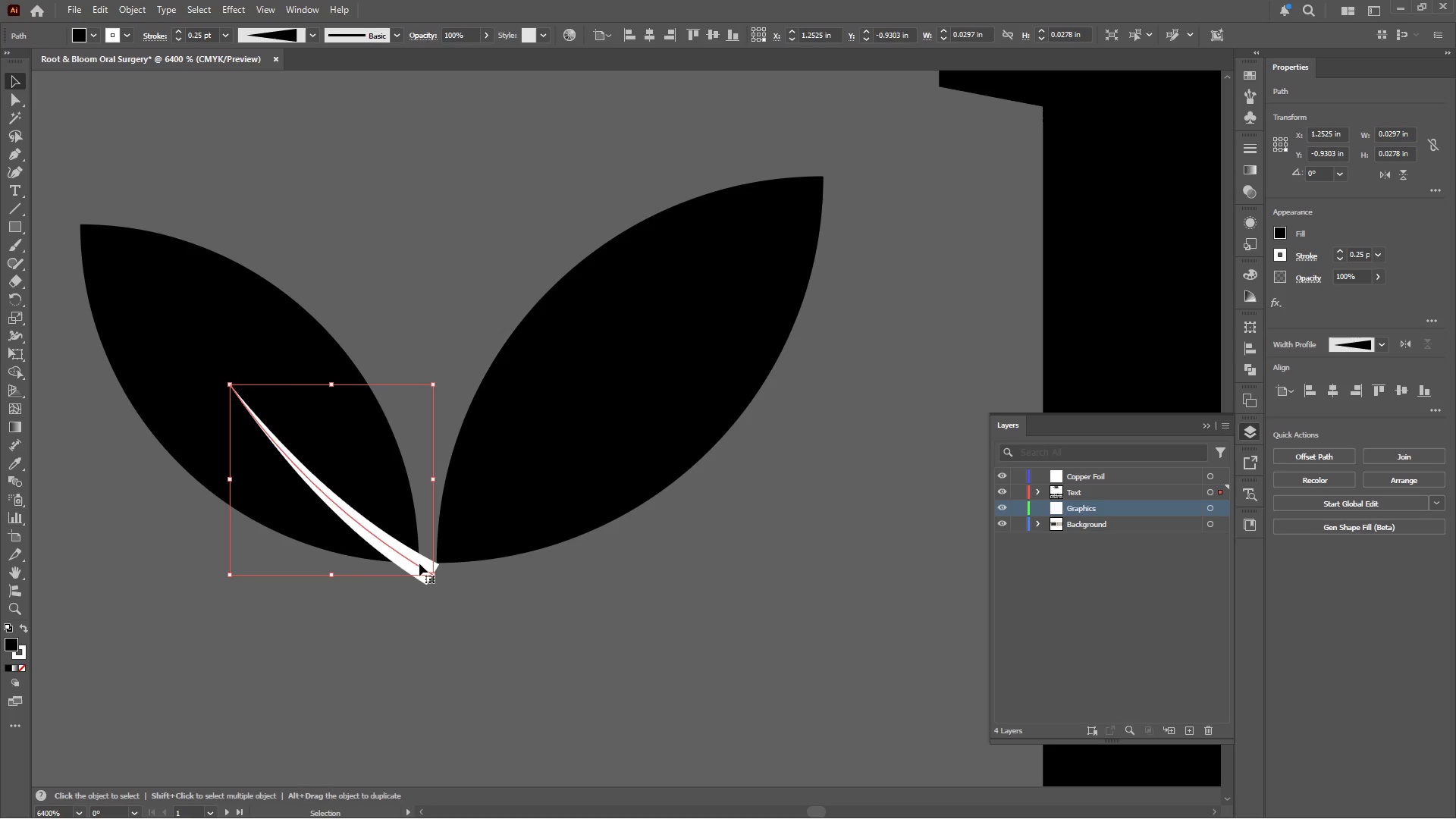 
hold_key(key=AltLeft, duration=1.59)
left_click_drag(start_coordinate=[419, 565], to_coordinate=[602, 617])
 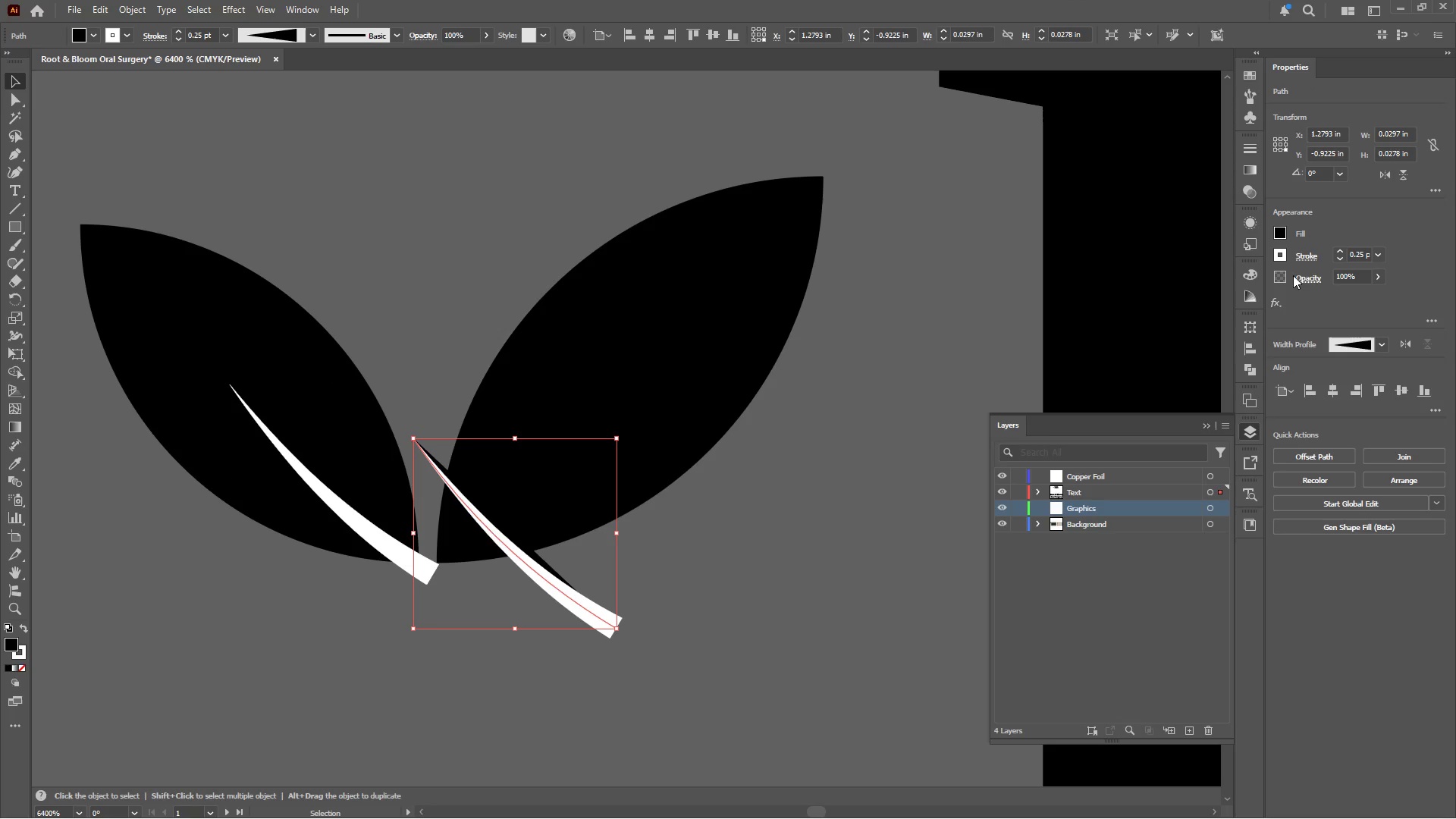 
left_click([1279, 234])
 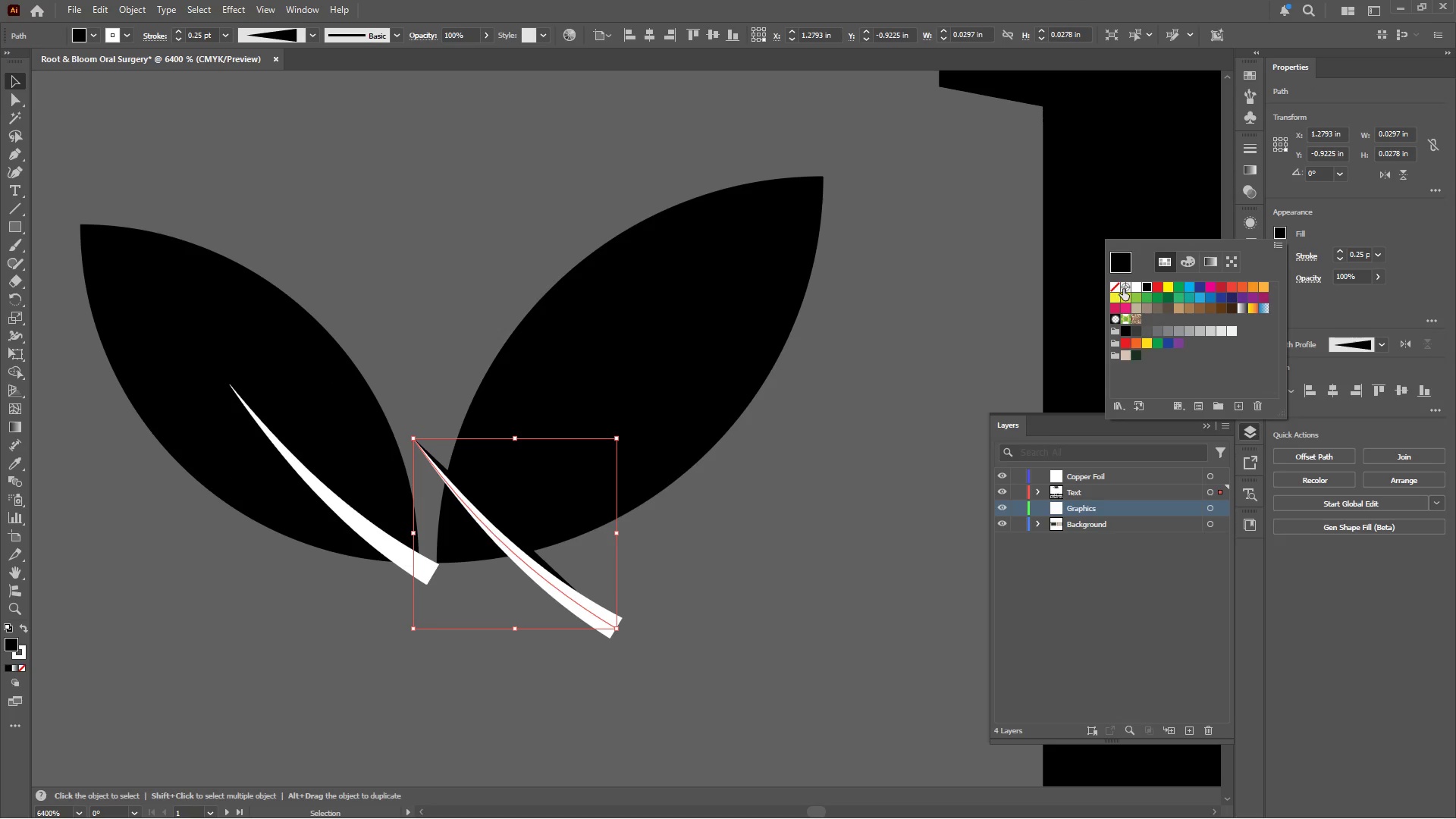 
left_click([1118, 287])
 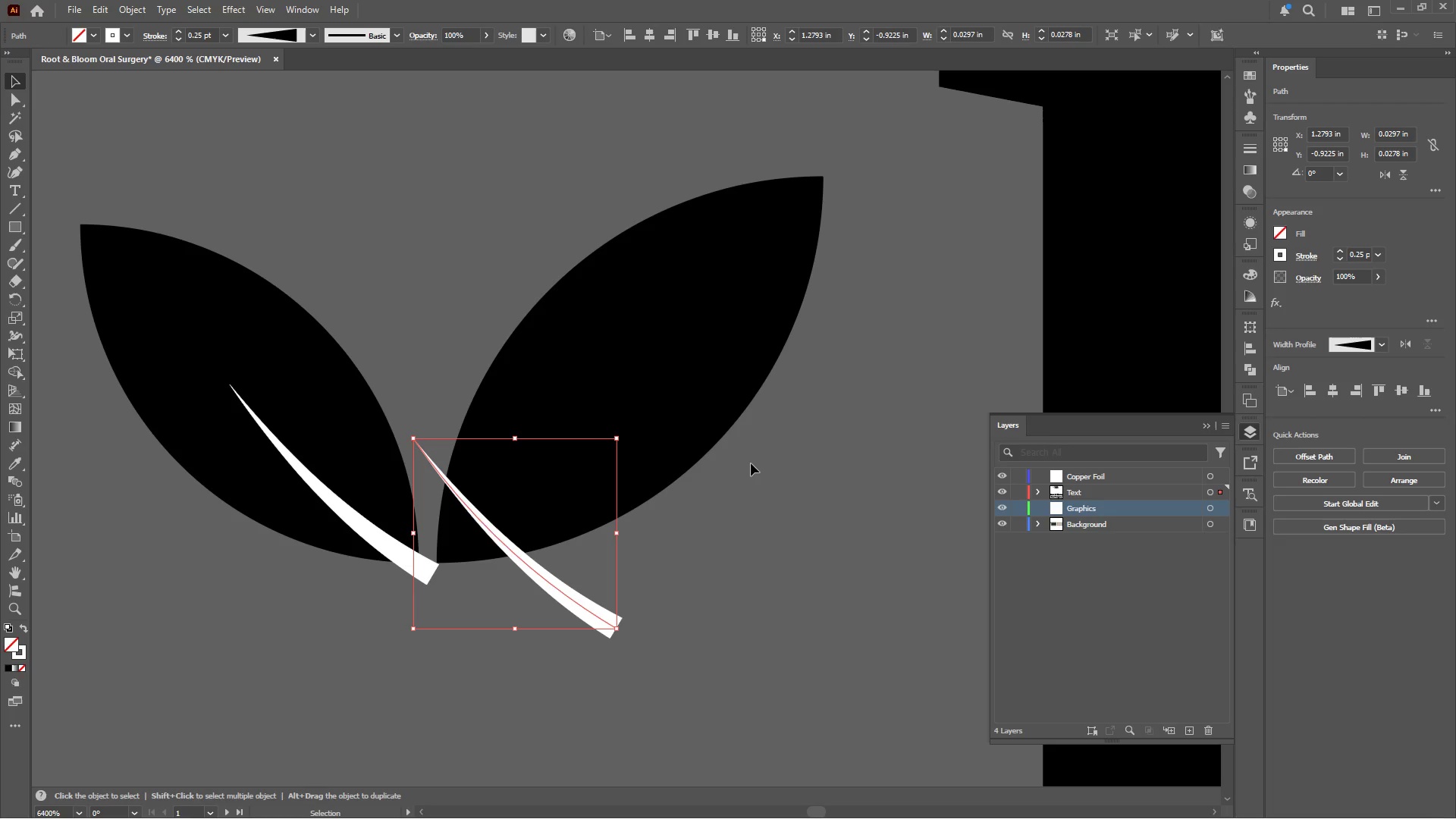 
wait(6.44)
 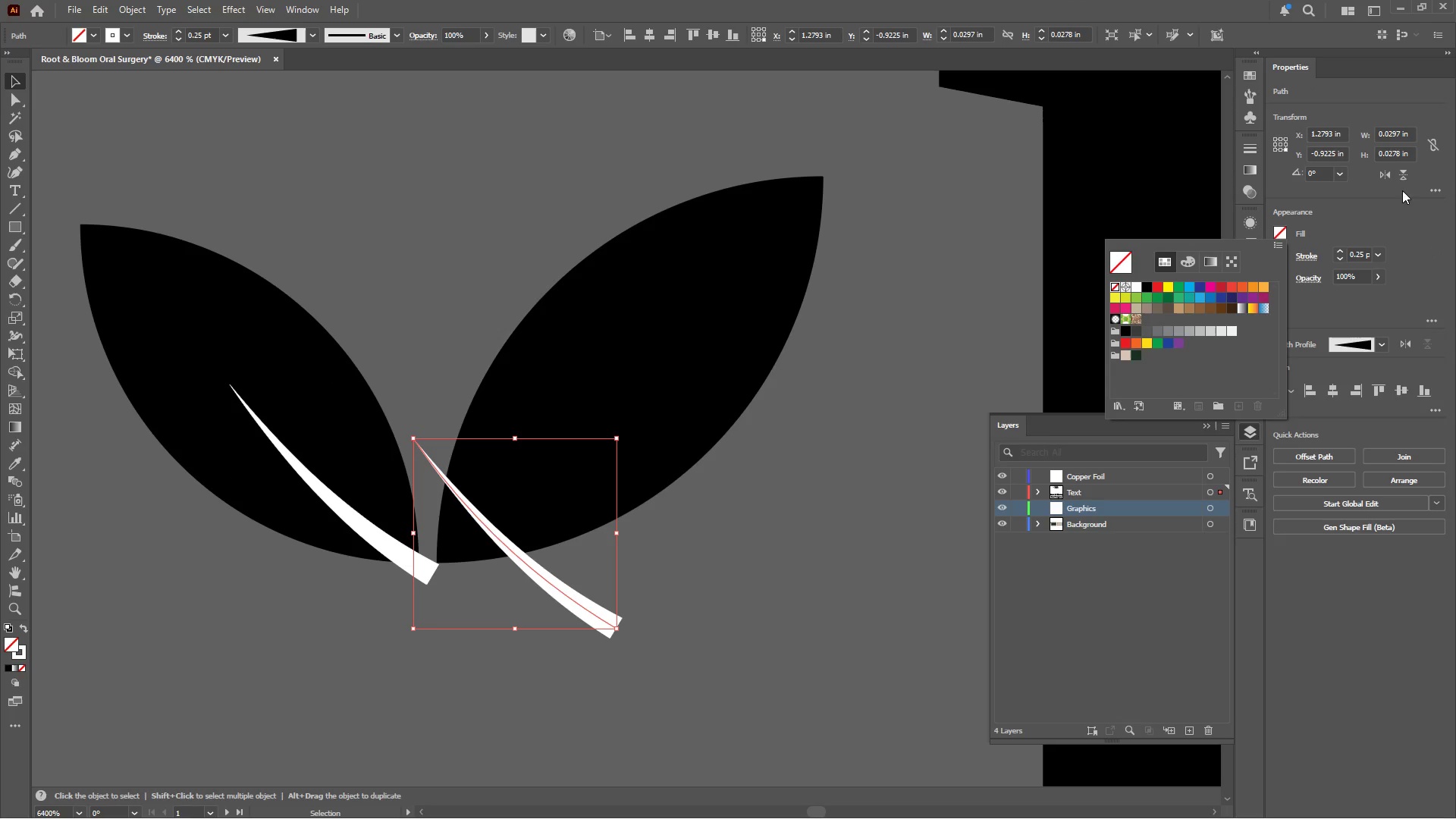 
left_click([1384, 178])
 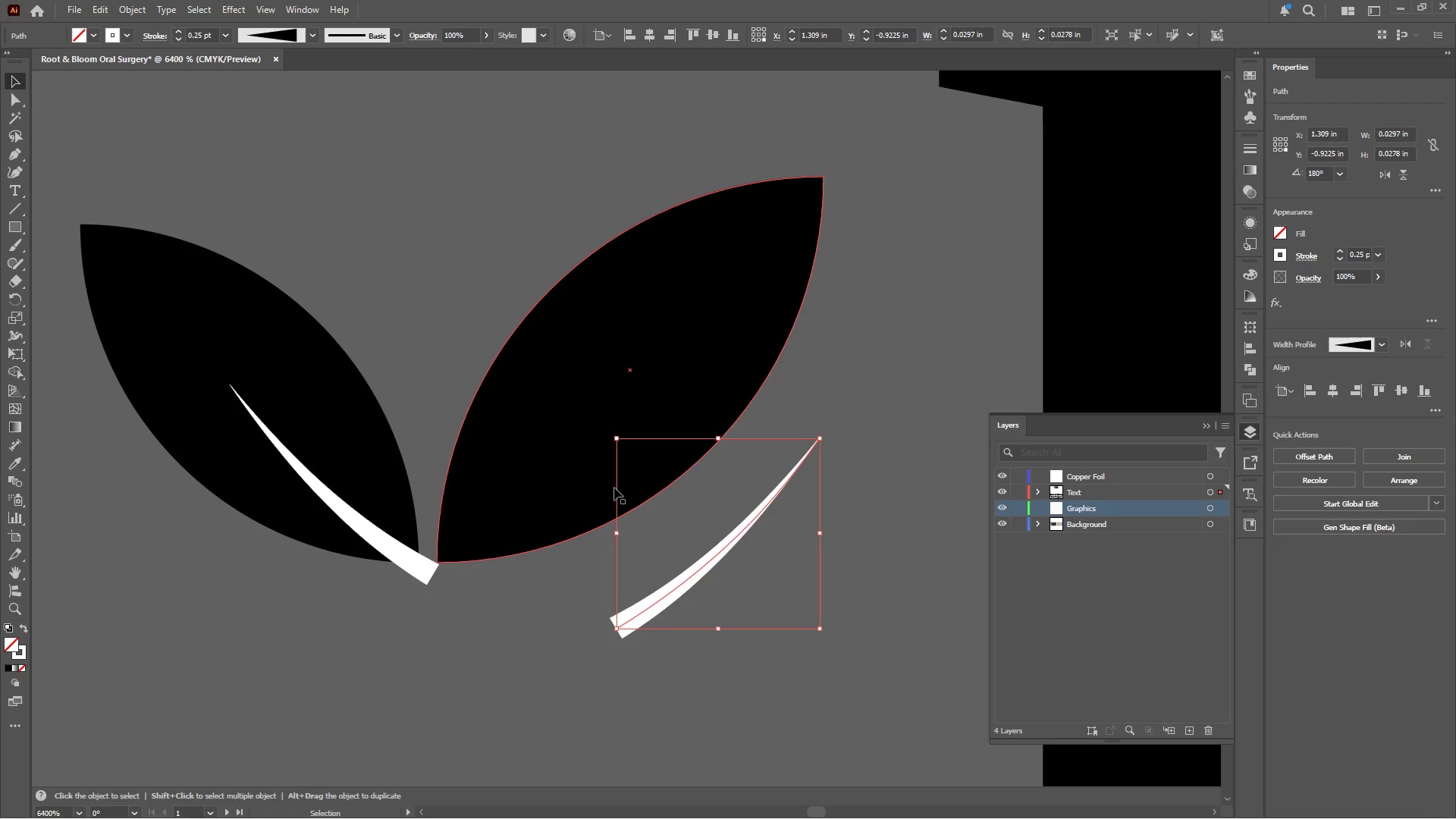 
wait(9.73)
 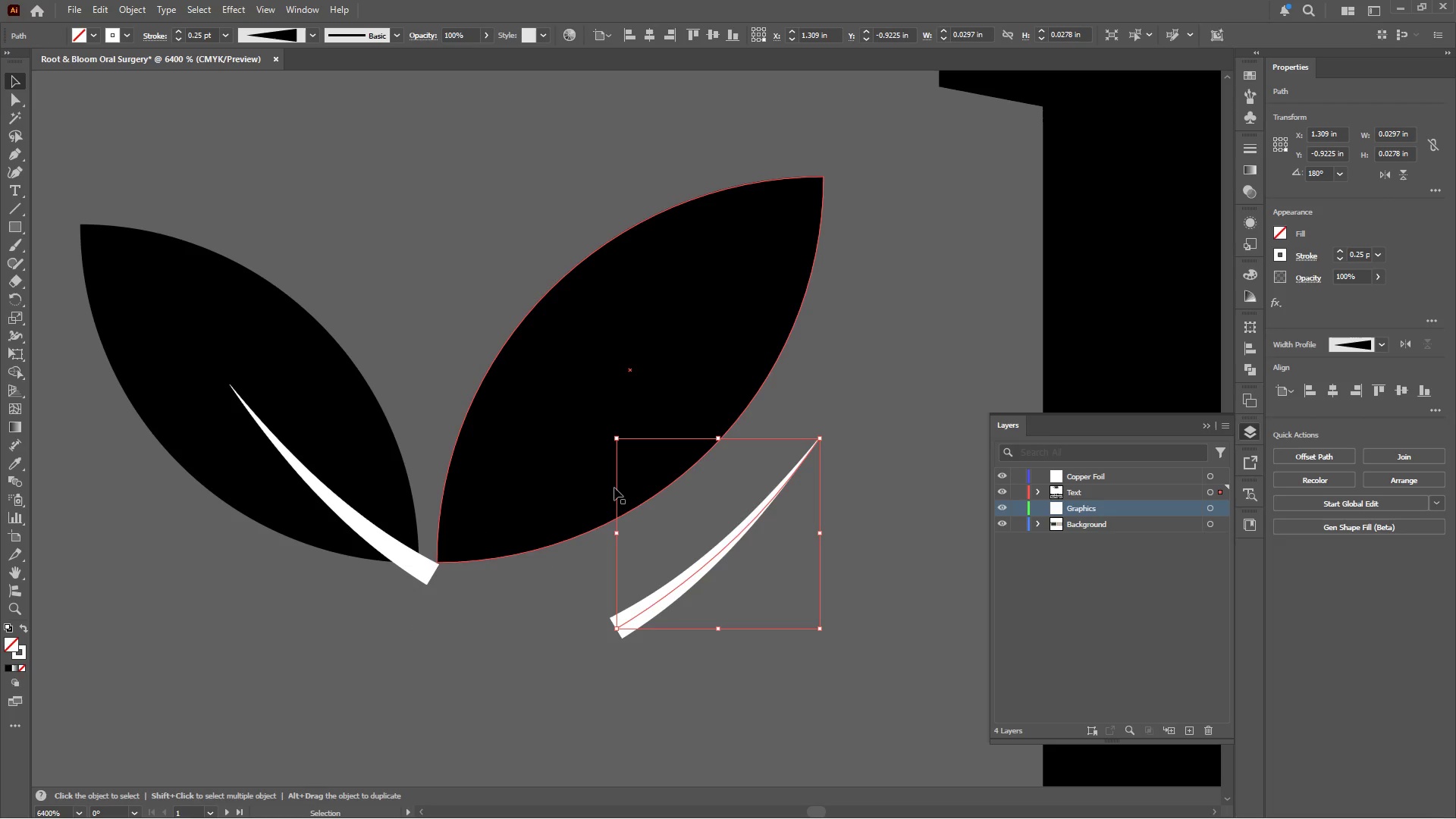 
hold_key(key=ShiftLeft, duration=0.91)
left_click_drag(start_coordinate=[819, 439], to_coordinate=[849, 398])
 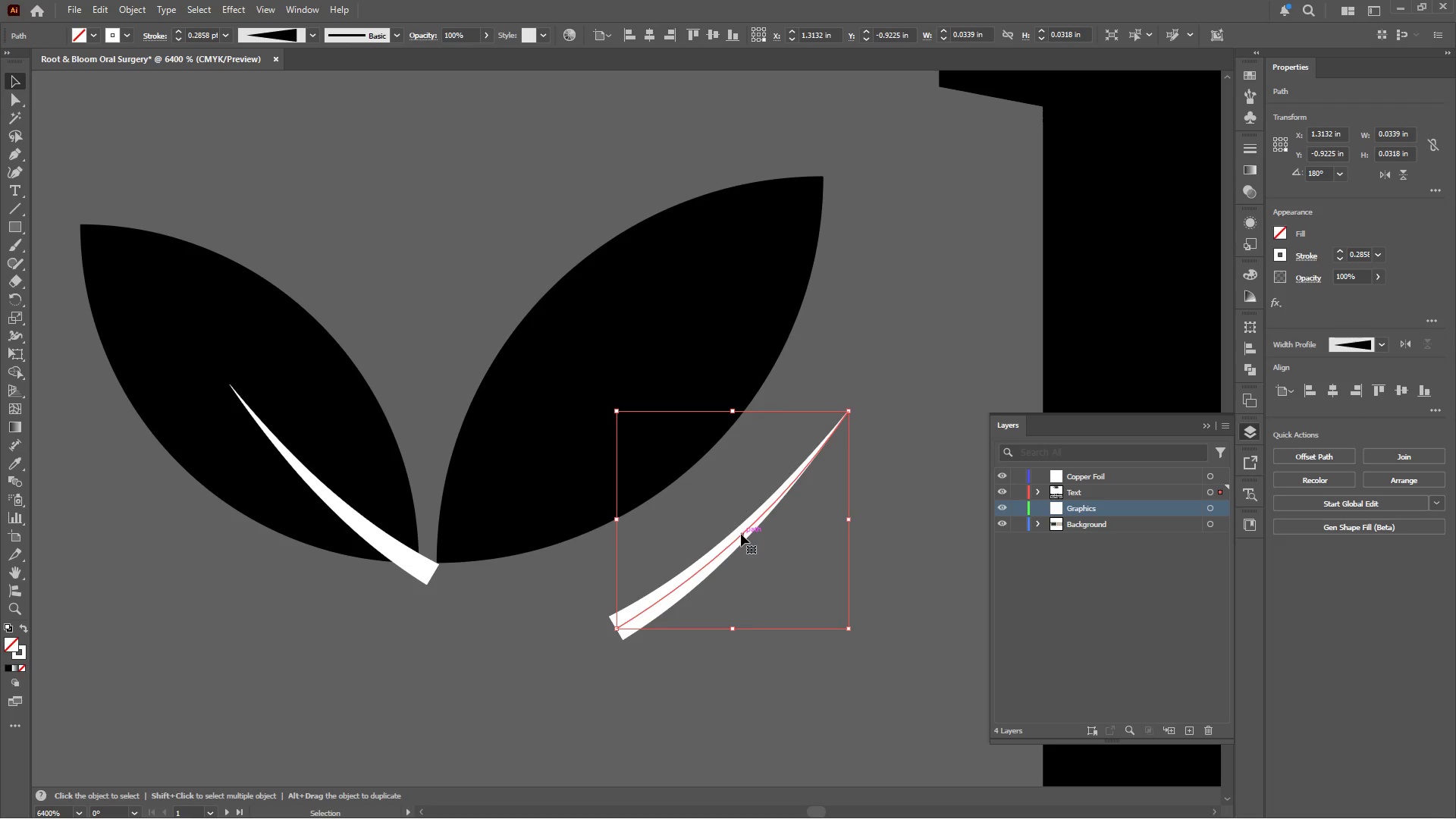 
left_click_drag(start_coordinate=[738, 540], to_coordinate=[490, 519])
 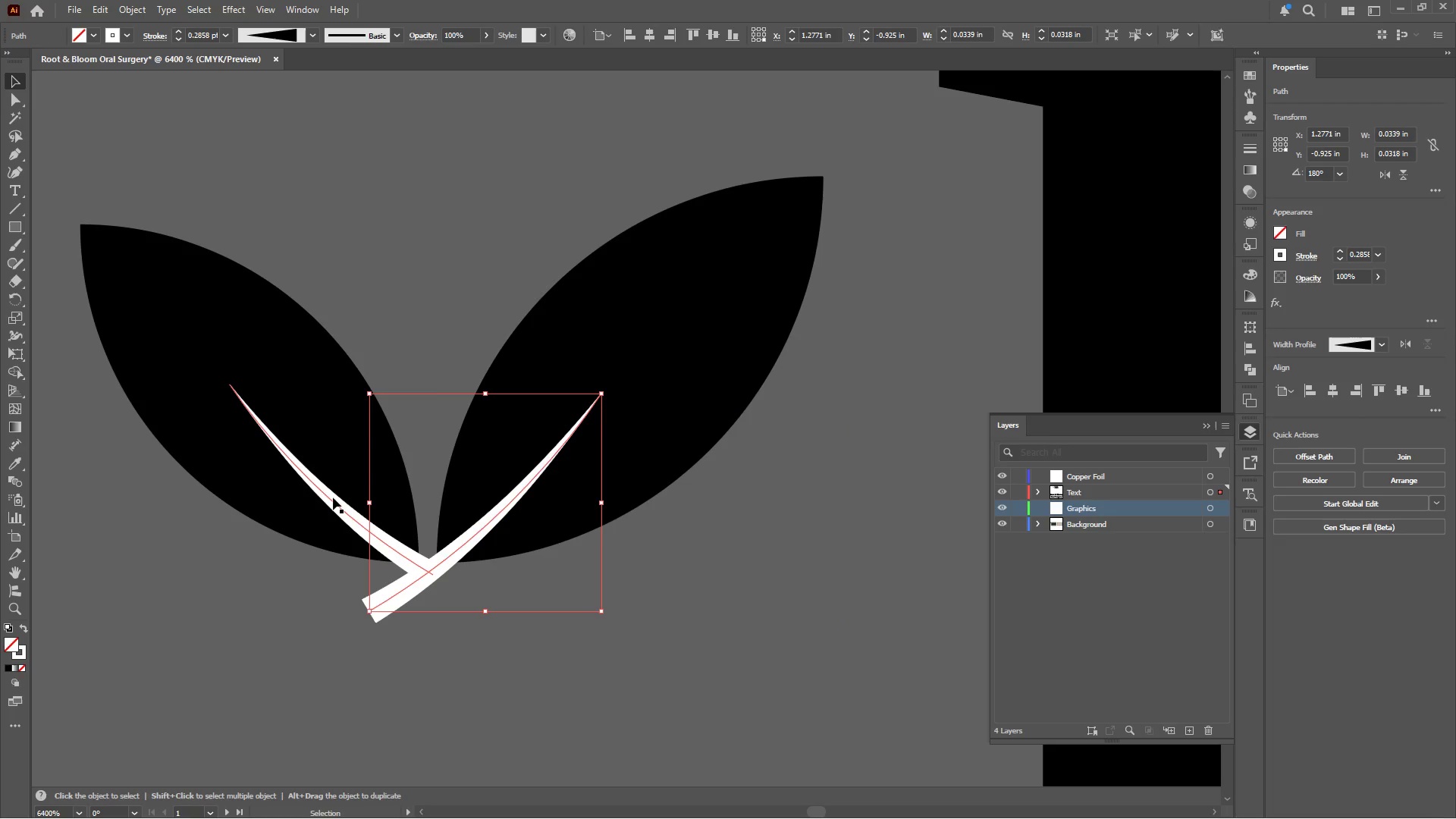 
left_click_drag(start_coordinate=[333, 497], to_coordinate=[399, 546])
 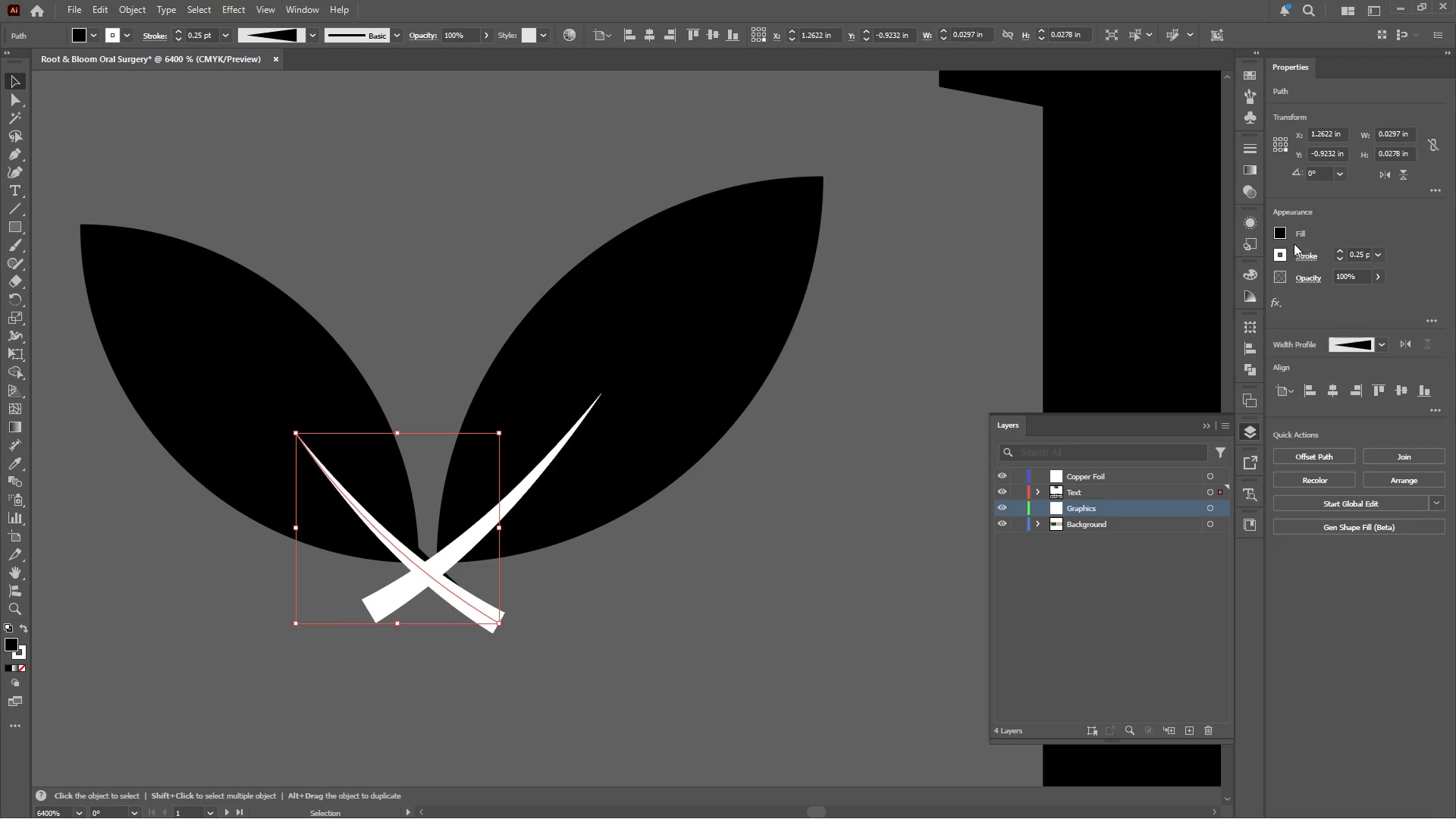 
left_click([1281, 230])
 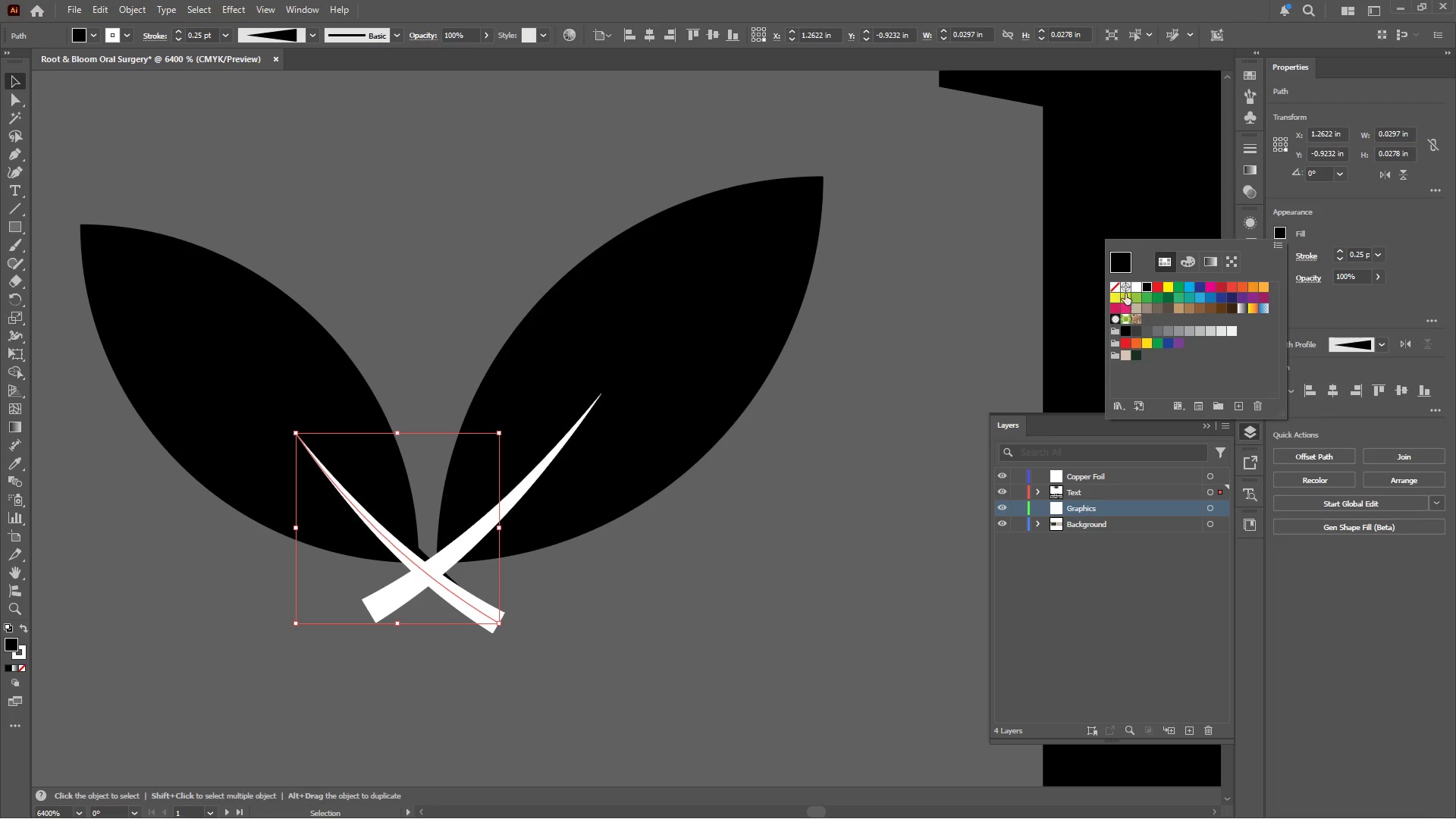 
left_click([1116, 285])
 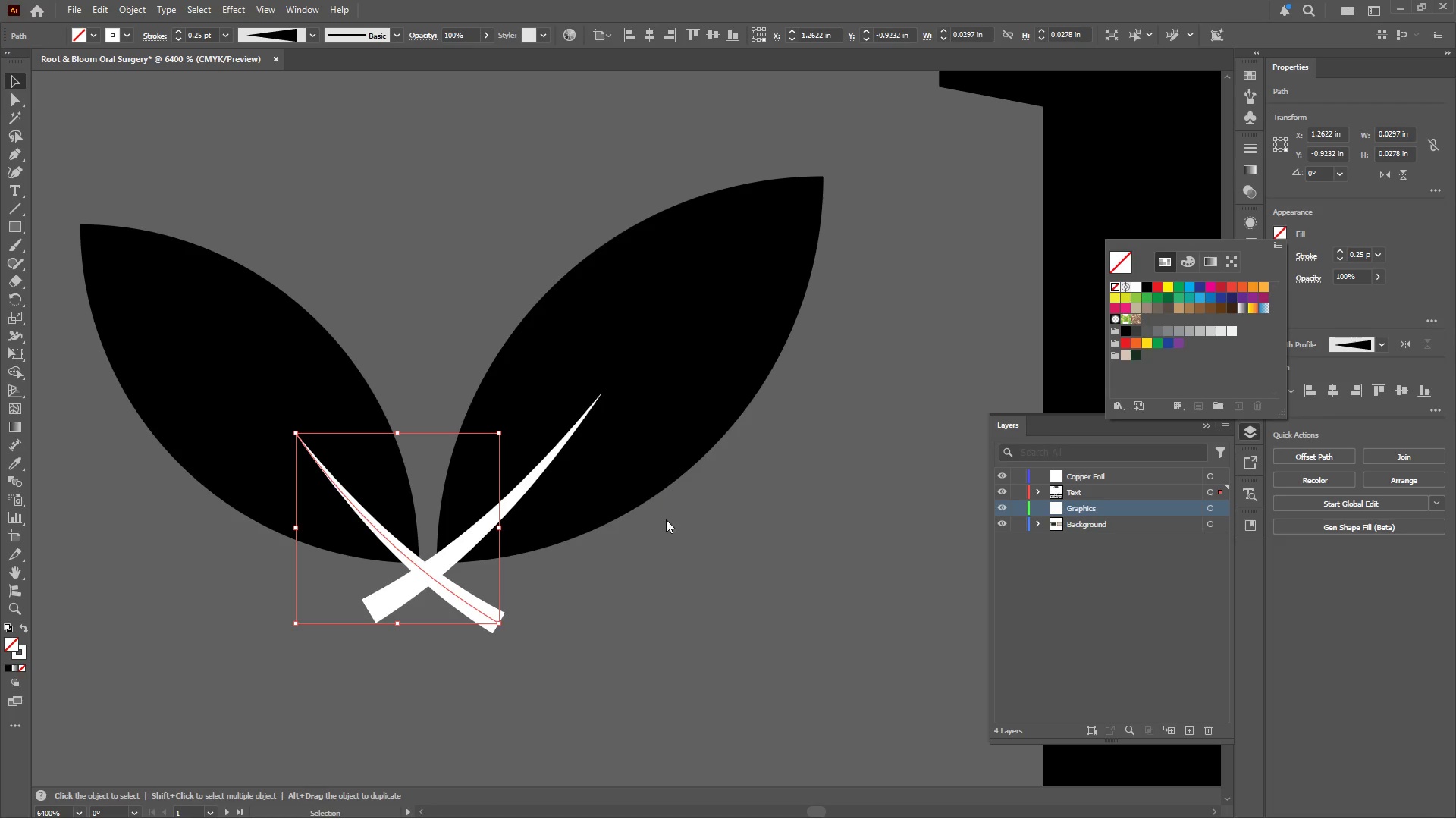 
left_click([664, 527])
 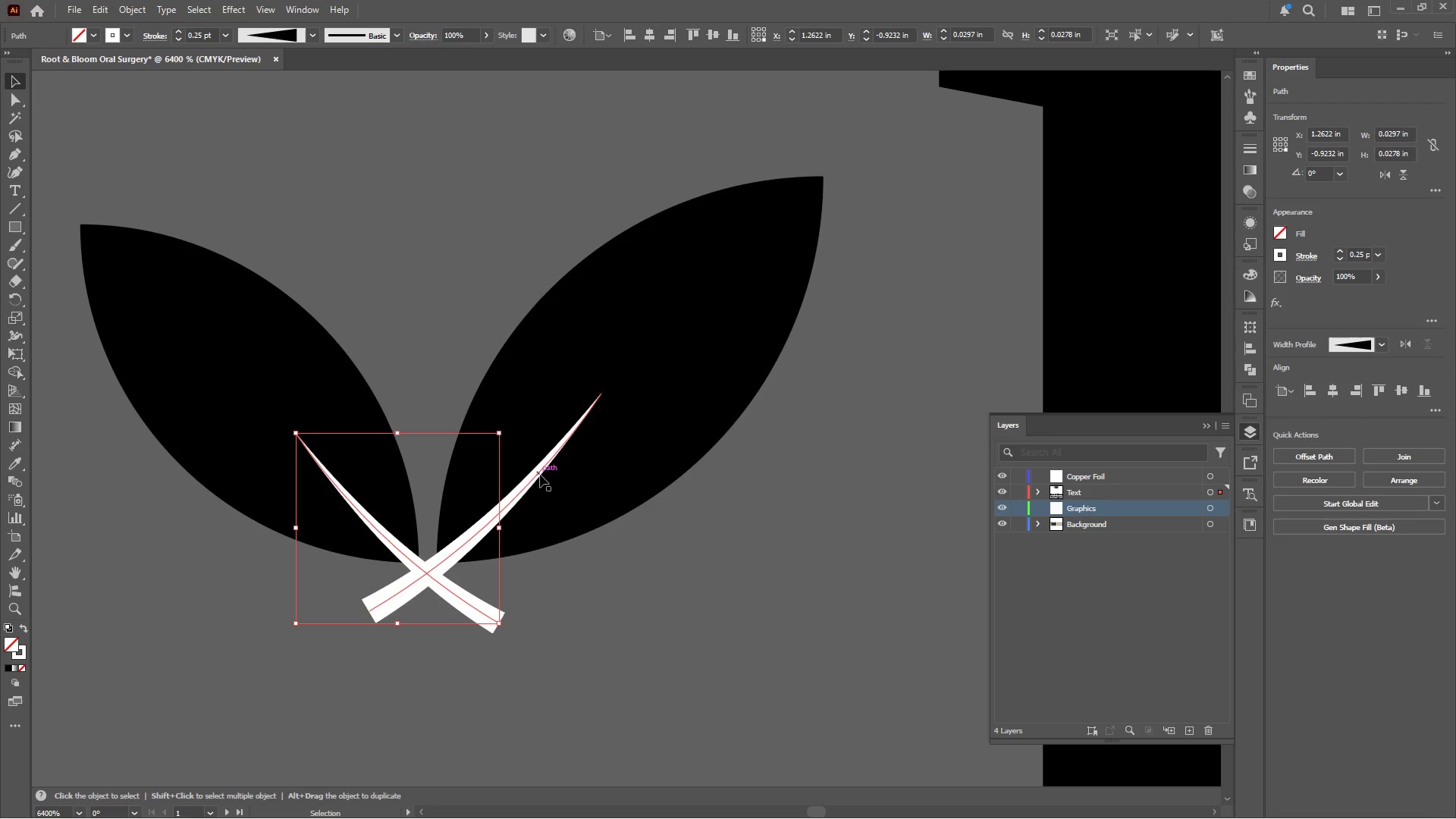 
left_click([540, 470])
 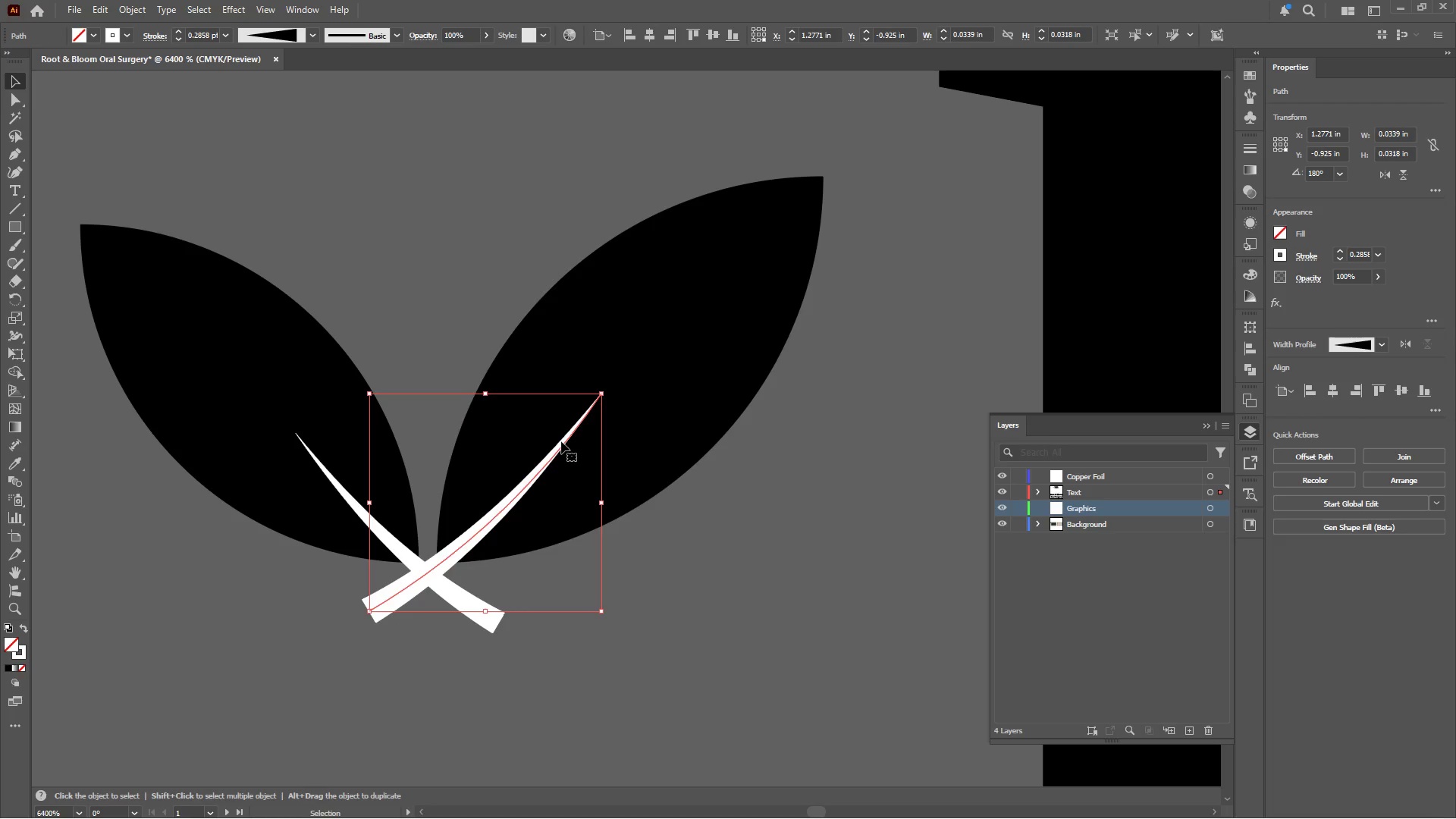 
hold_key(key=ShiftLeft, duration=1.69)
left_click_drag(start_coordinate=[603, 391], to_coordinate=[632, 358])
 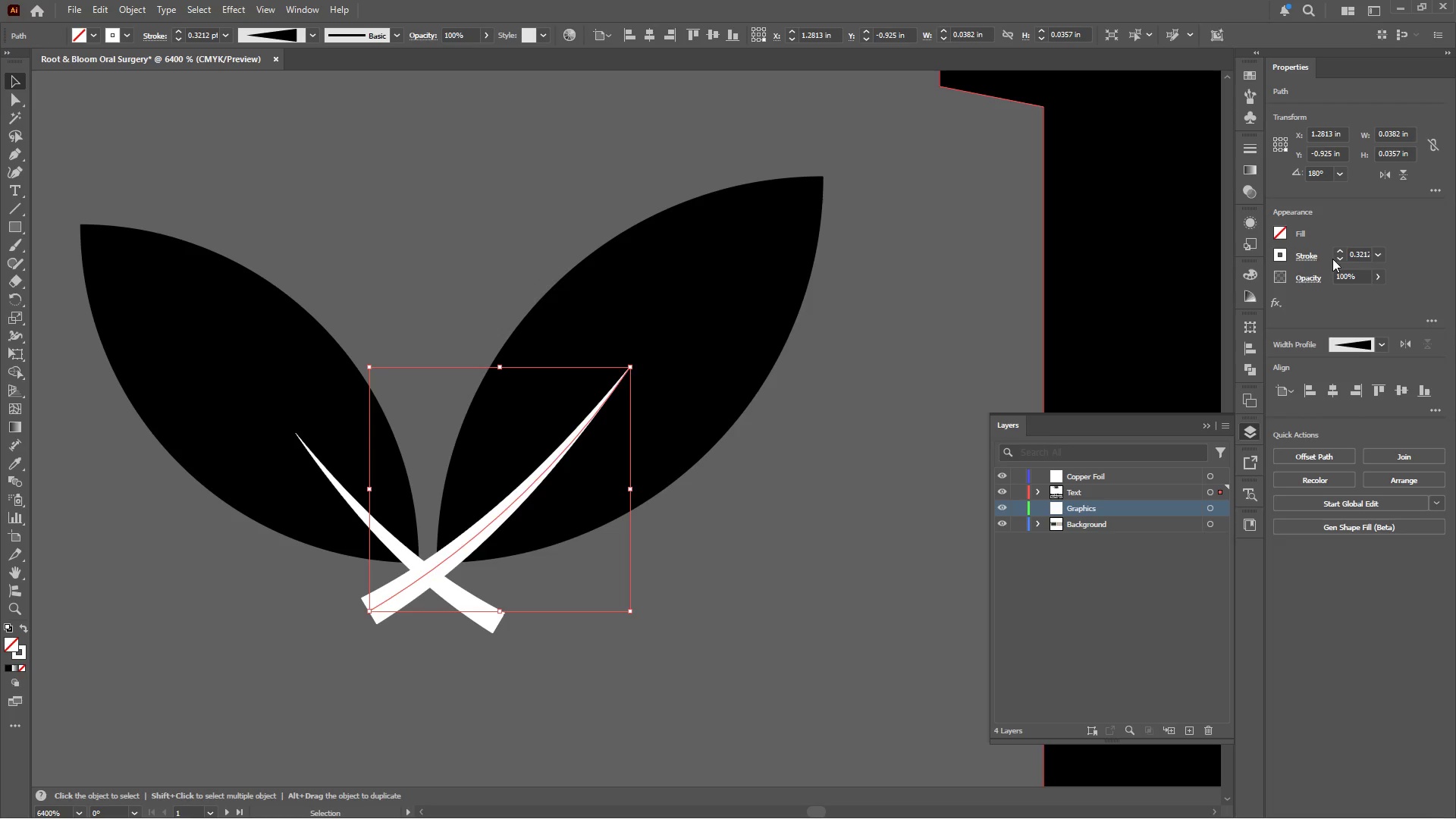 
left_click([1336, 257])
 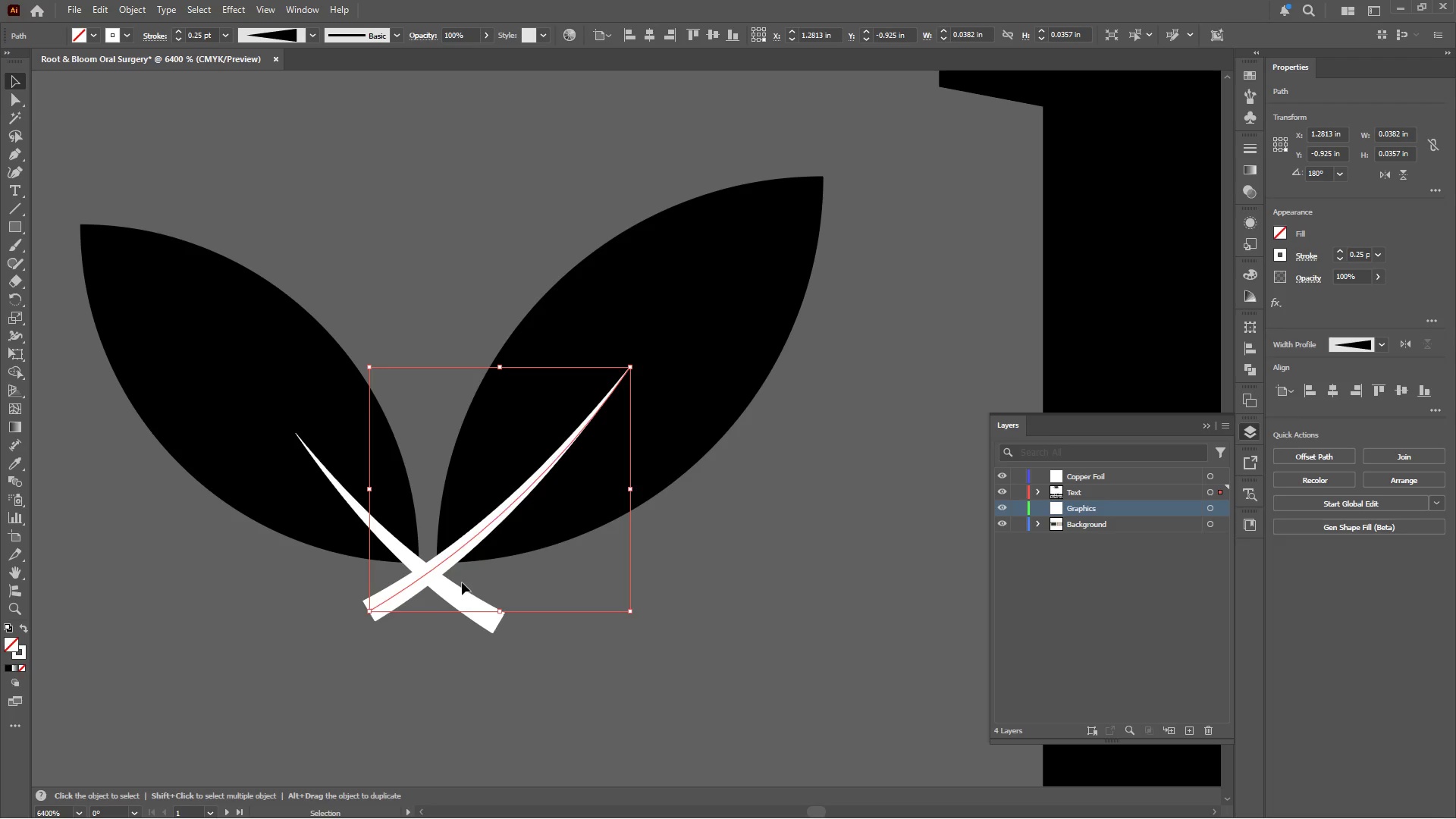 
hold_key(key=ShiftLeft, duration=7.03)
left_click([458, 589])
 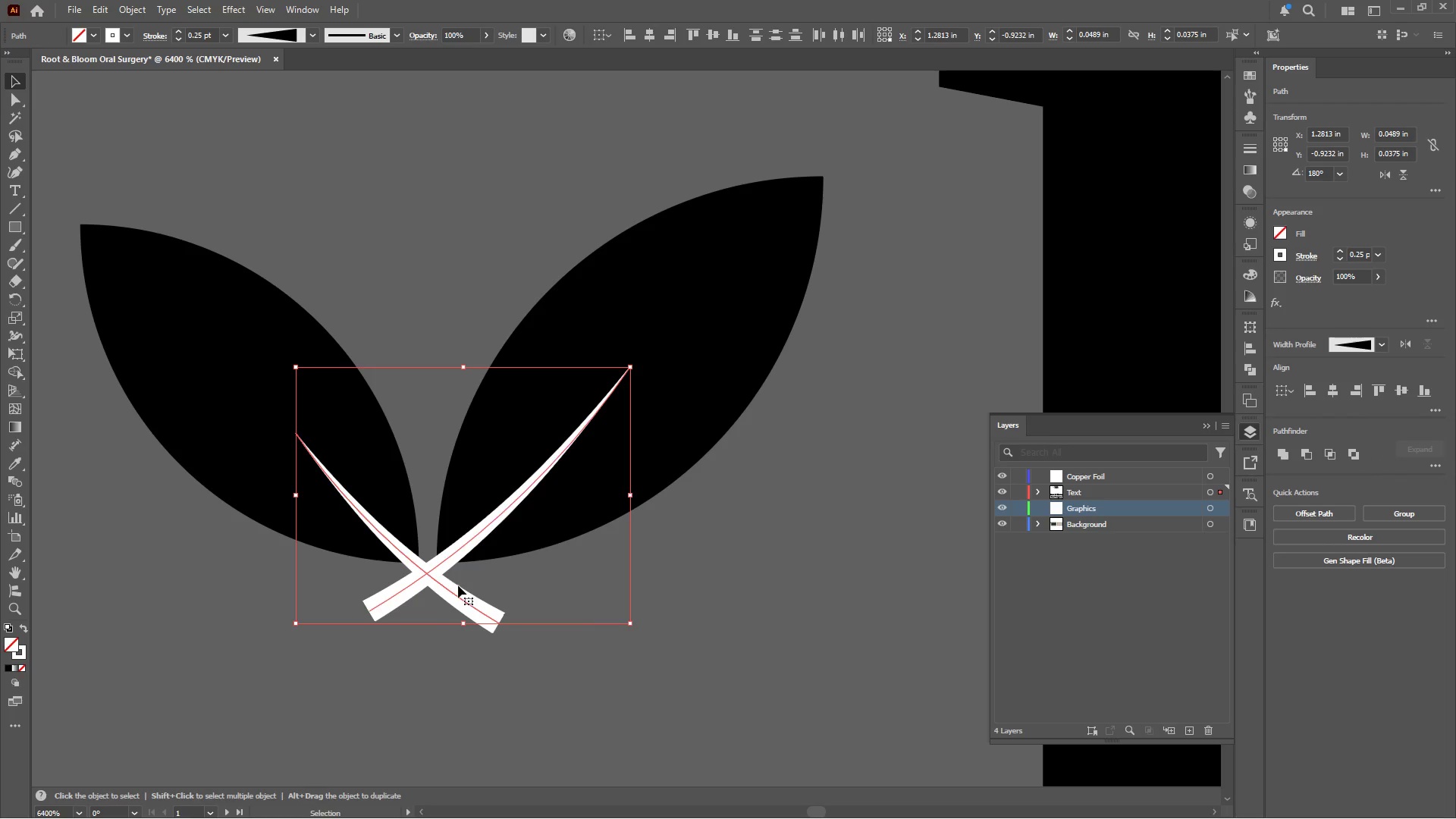 
left_click([128, 9])
 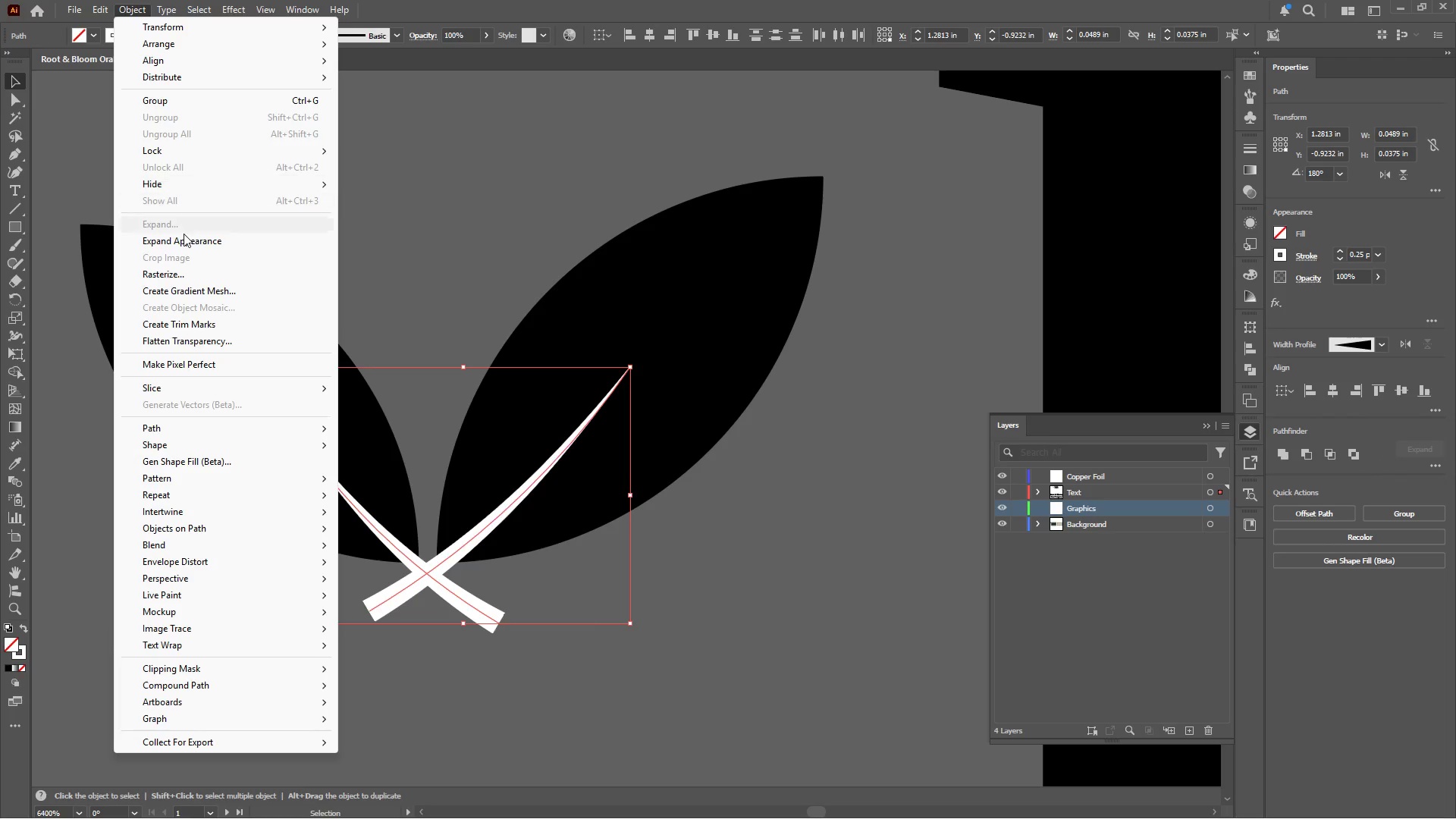 
left_click([184, 238])
 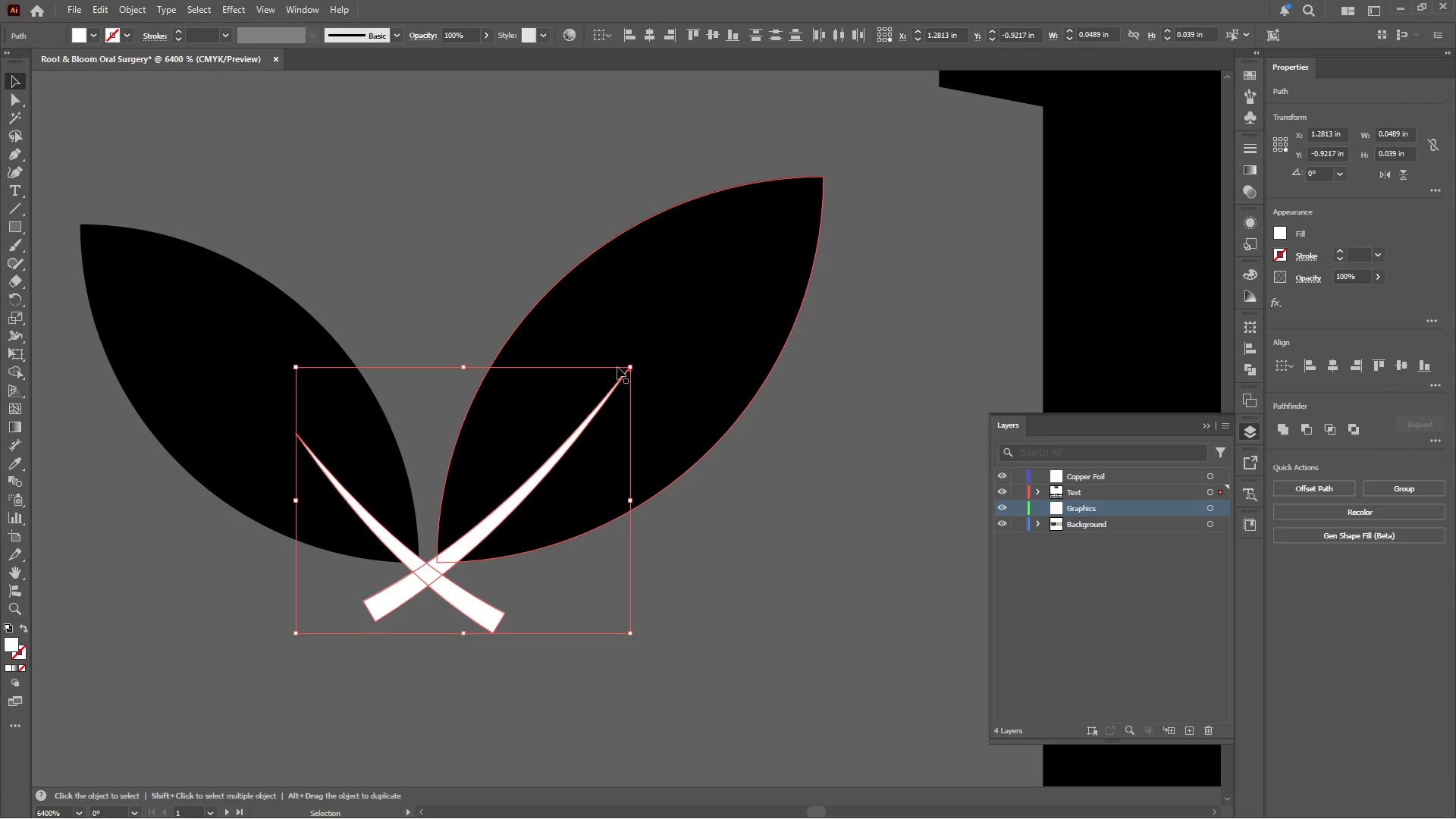 
hold_key(key=ShiftLeft, duration=2.05)
left_click([670, 329])
 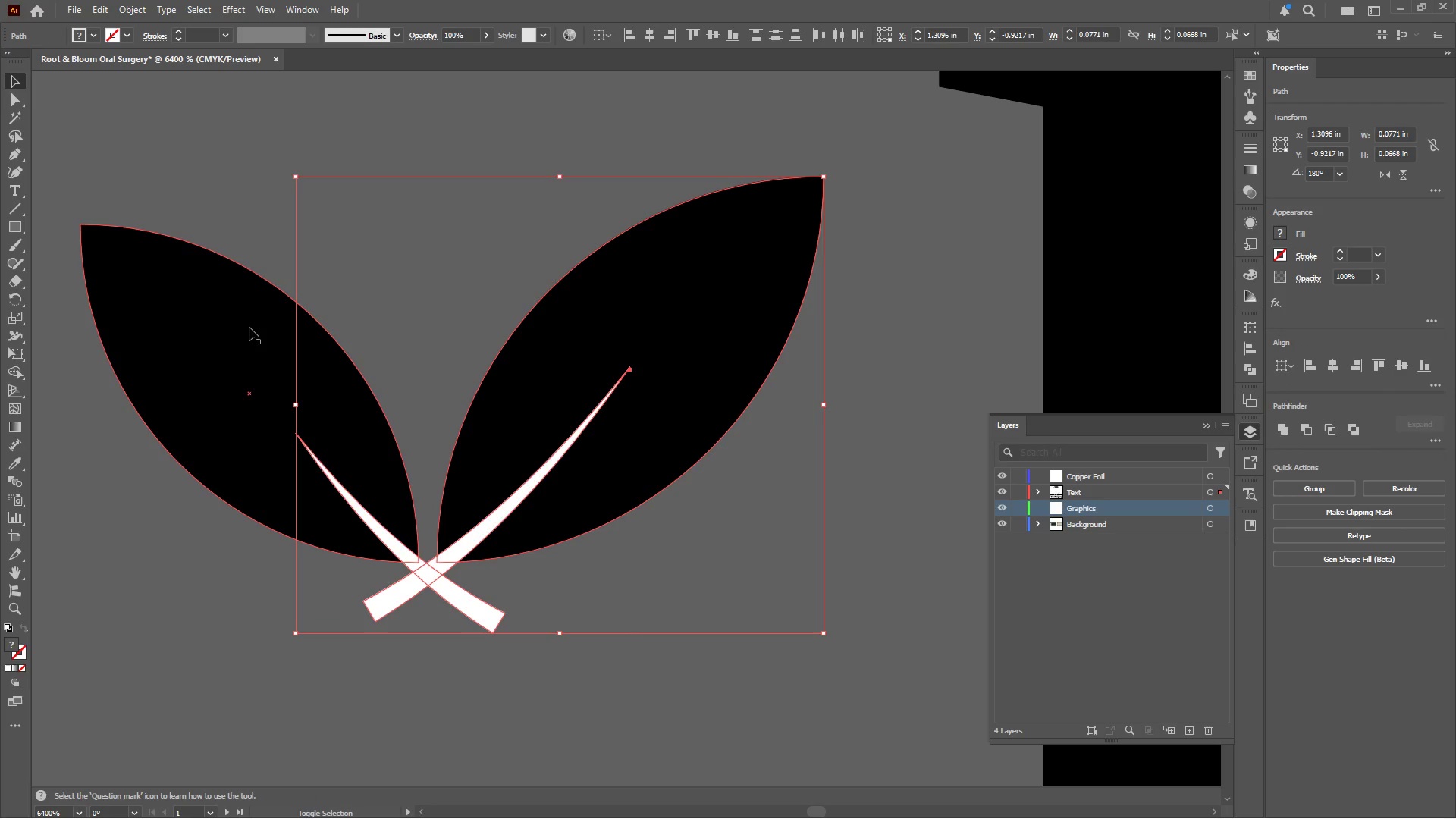 
left_click([249, 328])
 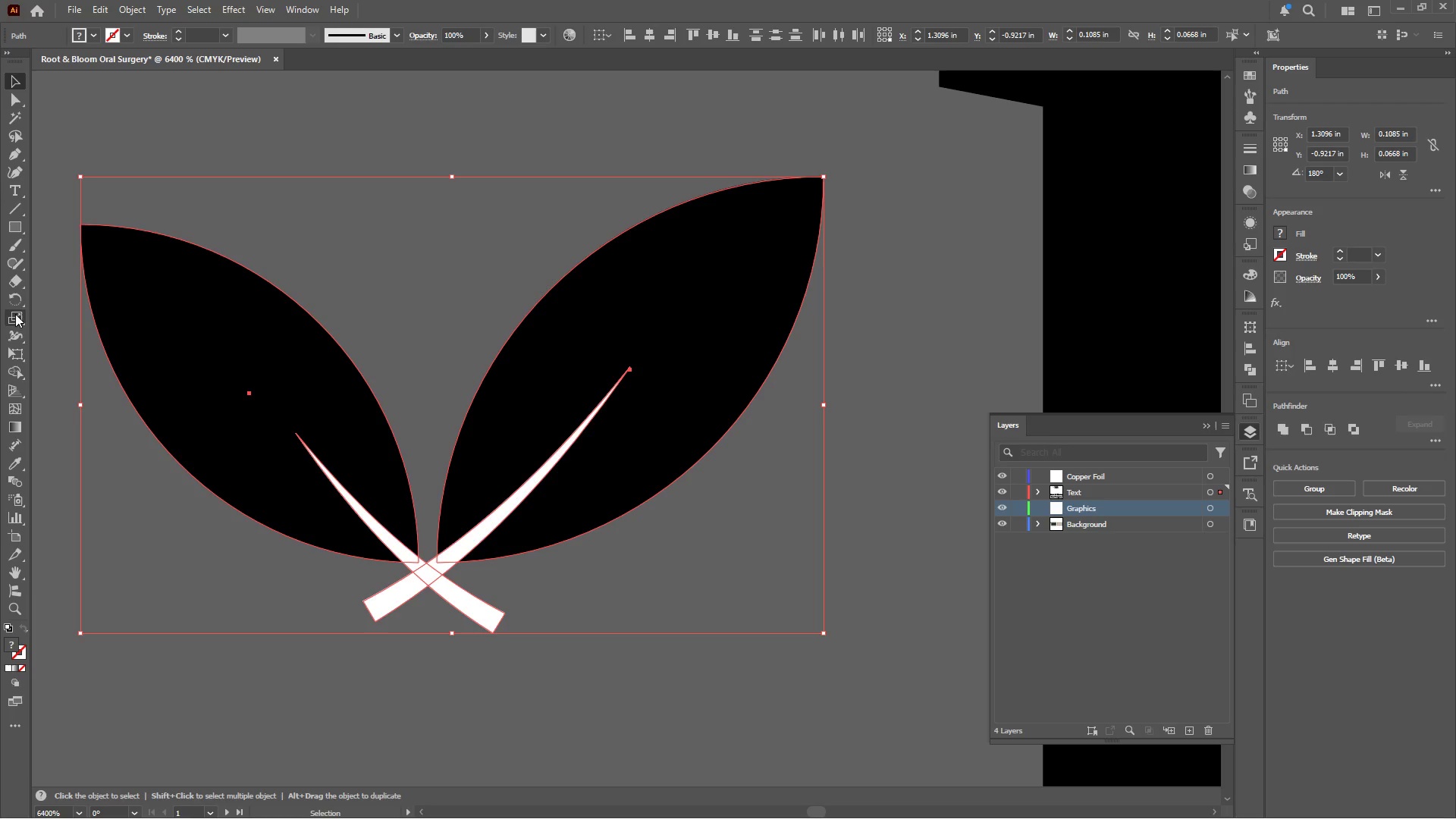 
left_click([20, 376])
 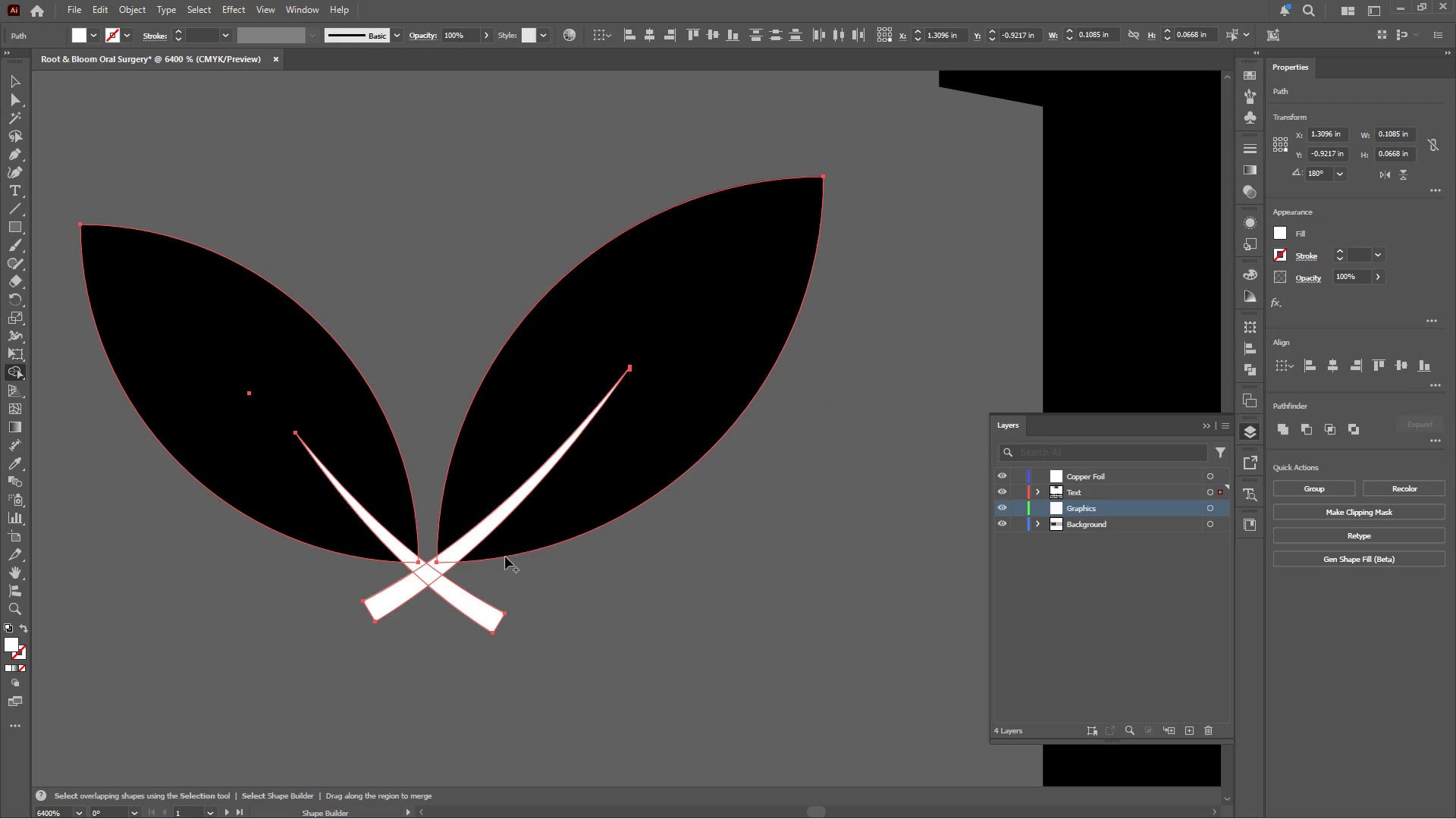 
hold_key(key=AltLeft, duration=5.55)
scroll: coordinate [349, 547], scroll_direction: up, amount: 2.0
 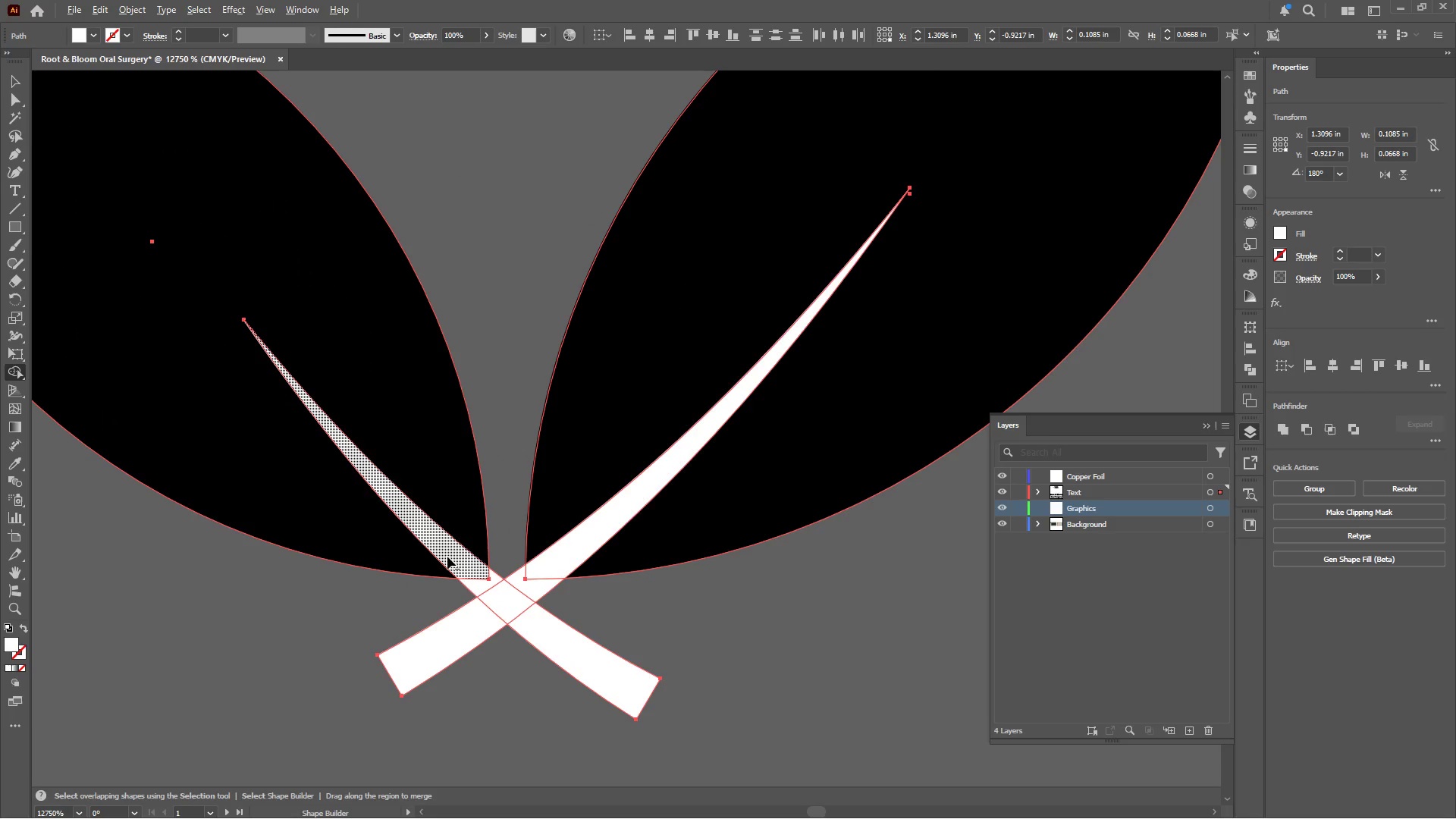 
left_click([447, 556])
 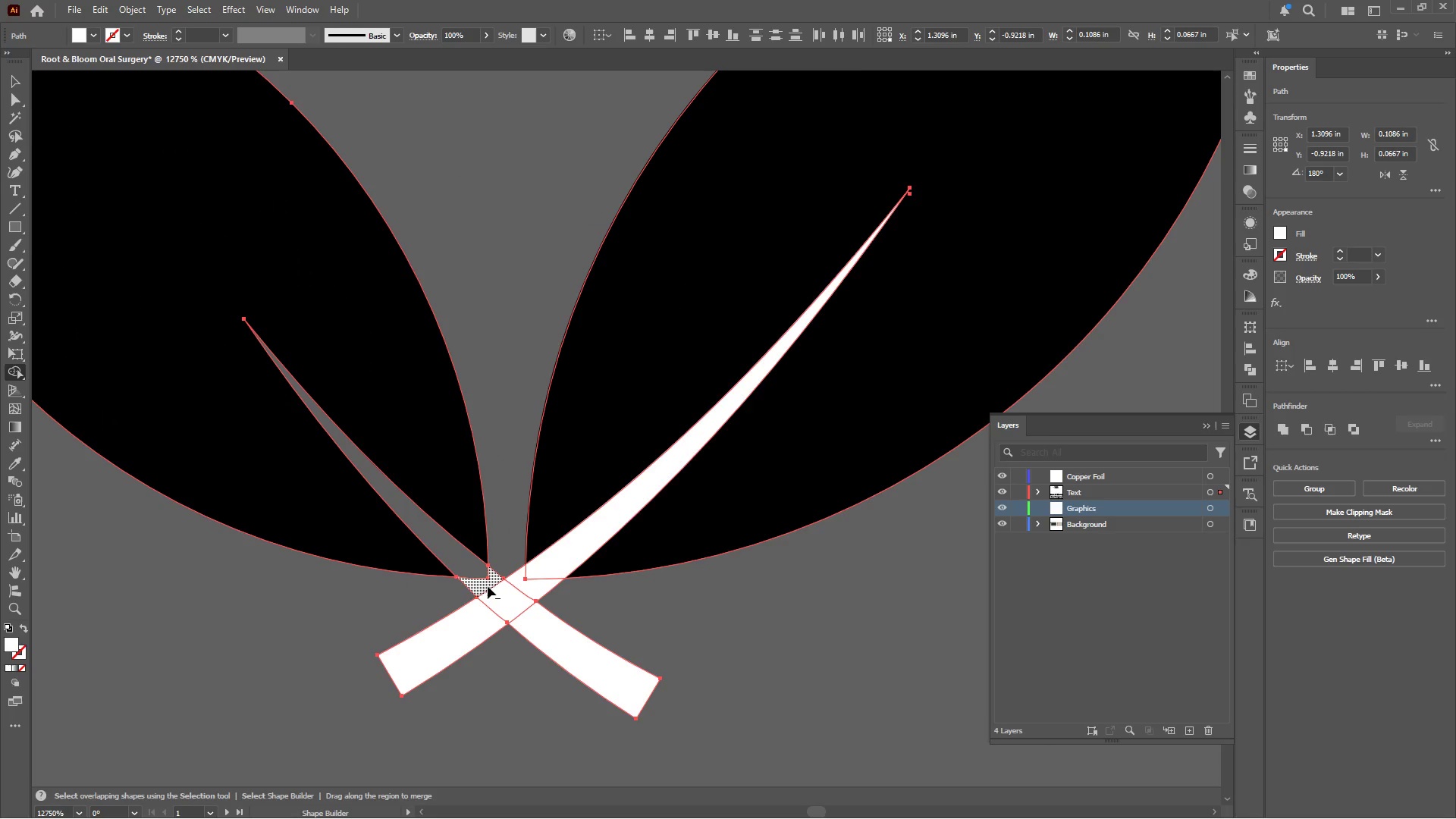 
left_click([488, 585])
 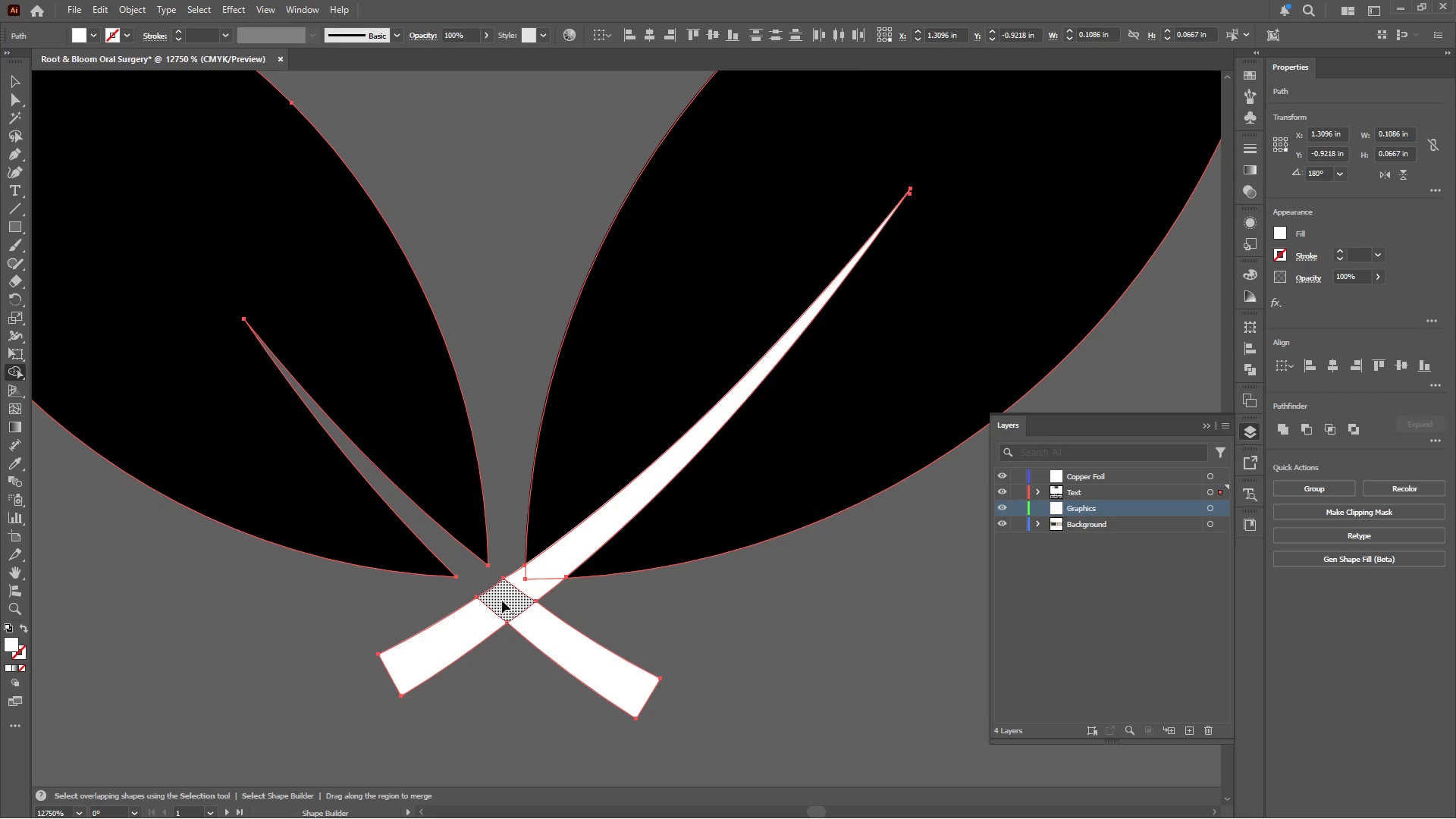 
left_click([502, 601])
 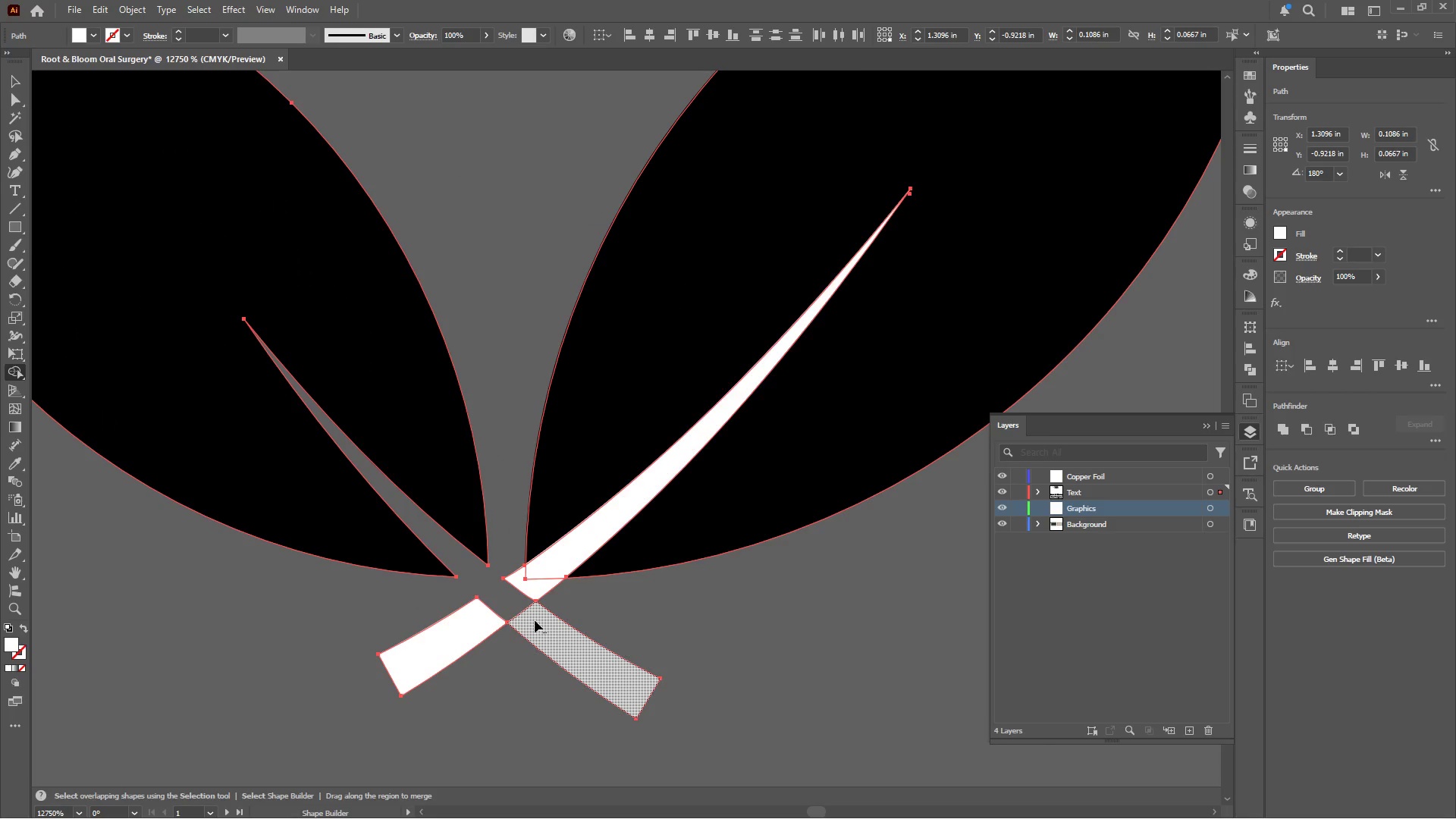 
left_click([539, 623])
 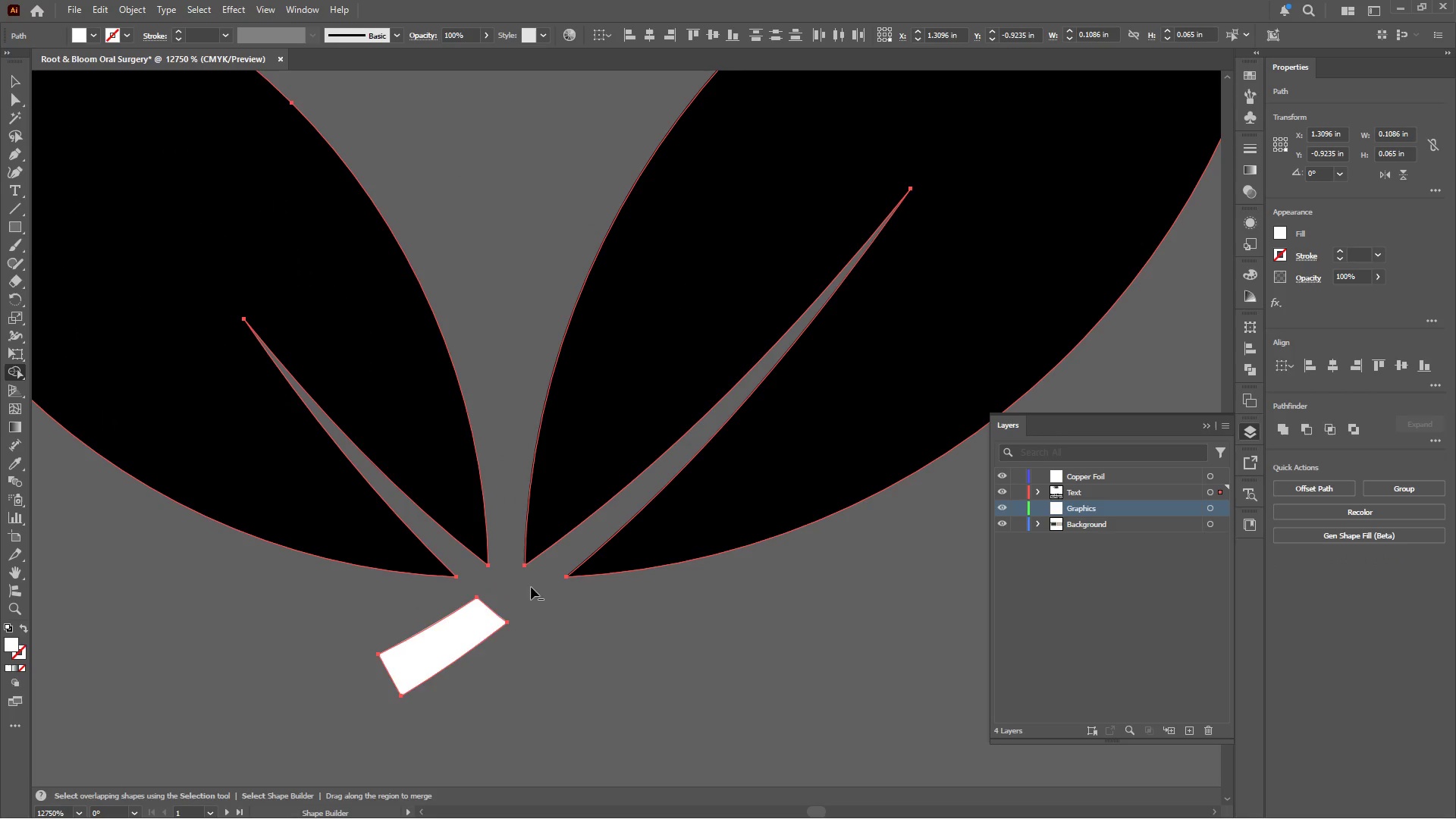 
left_click([432, 643])
 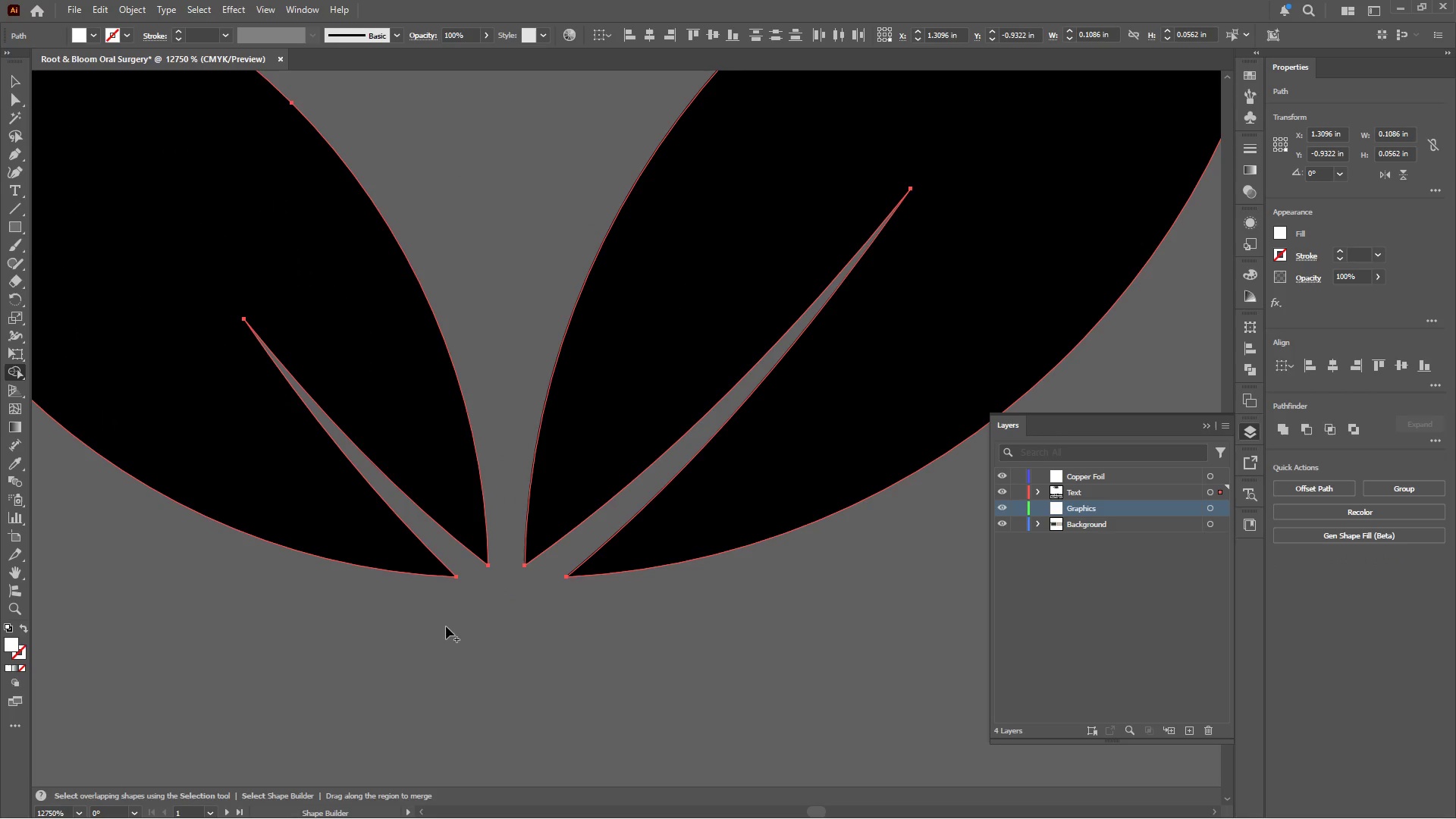 
hold_key(key=AltLeft, duration=0.38)
scroll: coordinate [446, 624], scroll_direction: down, amount: 3.0
 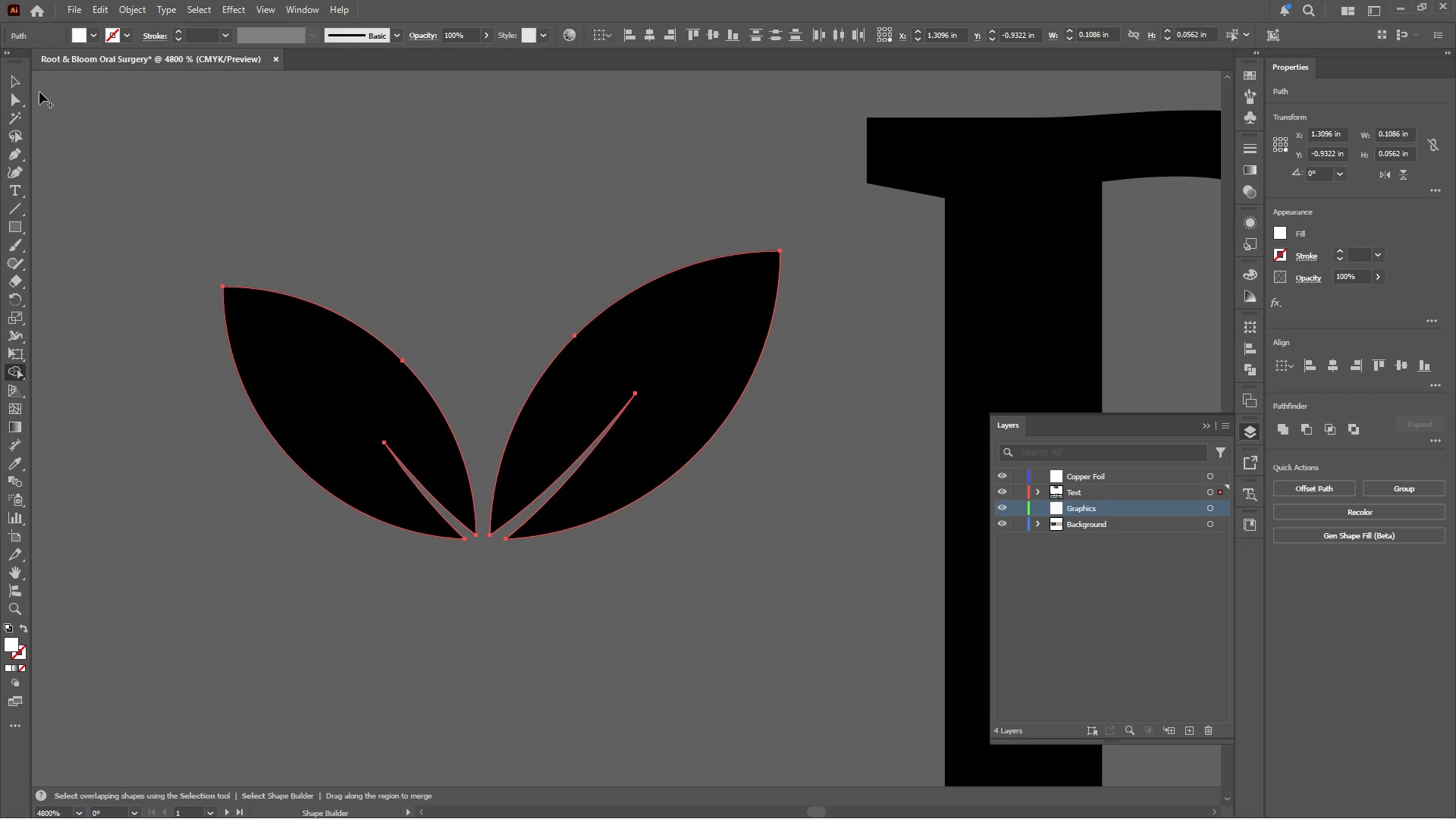 
left_click([23, 83])
 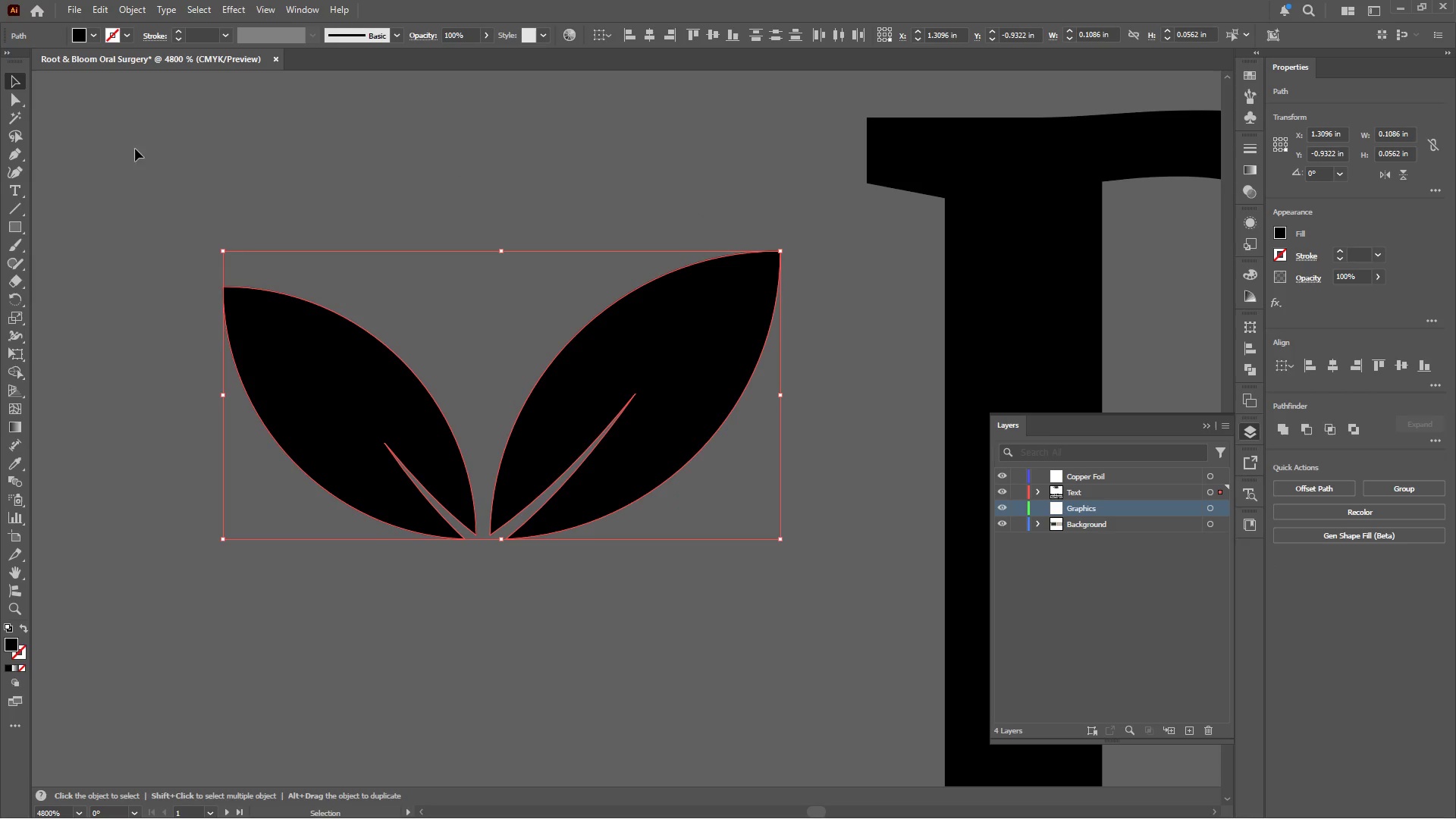 
hold_key(key=AltLeft, duration=0.44)
scroll: coordinate [257, 219], scroll_direction: down, amount: 4.0
 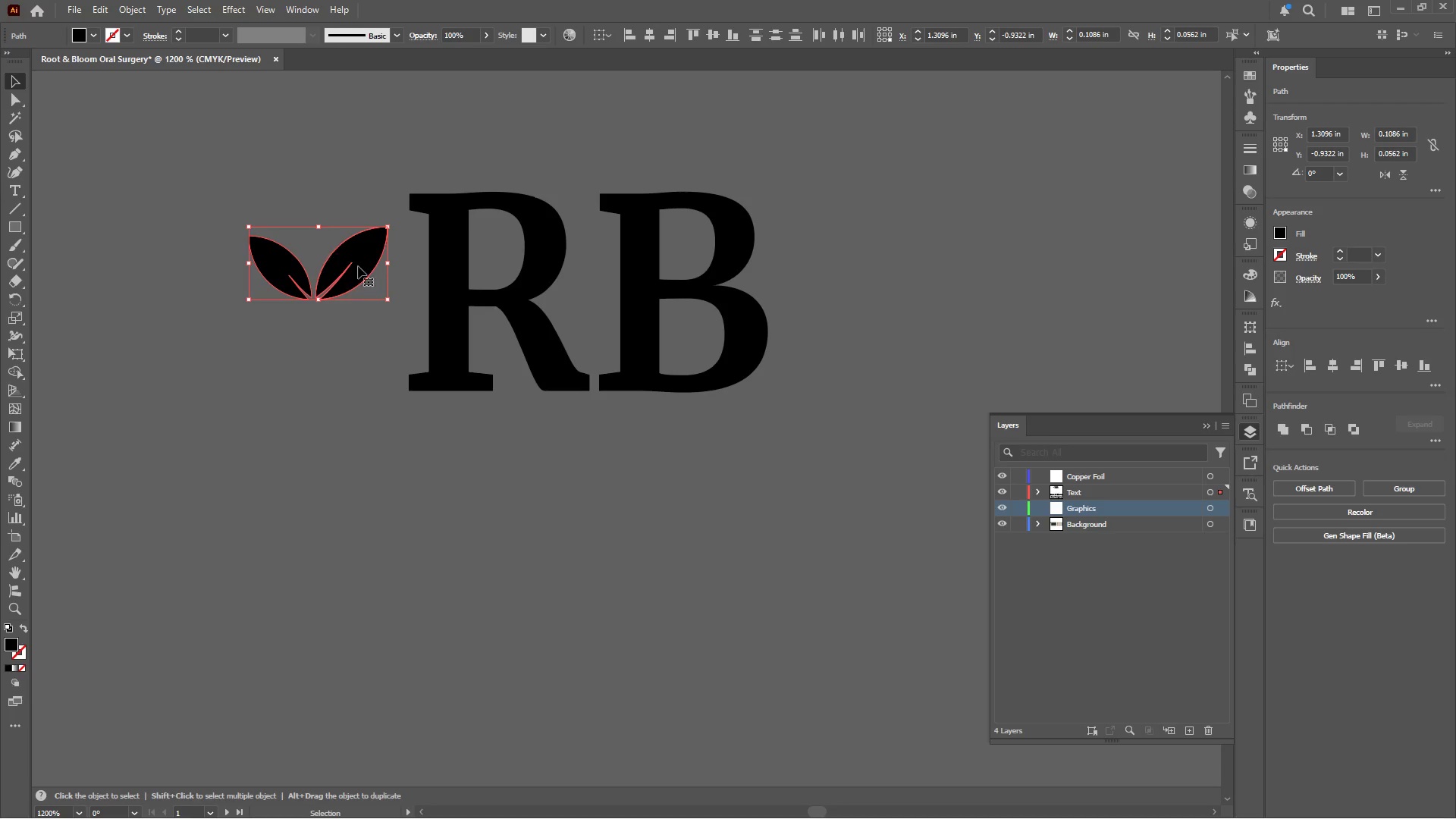 
hold_key(key=AltLeft, duration=0.33)
scroll: coordinate [367, 276], scroll_direction: up, amount: 1.0
 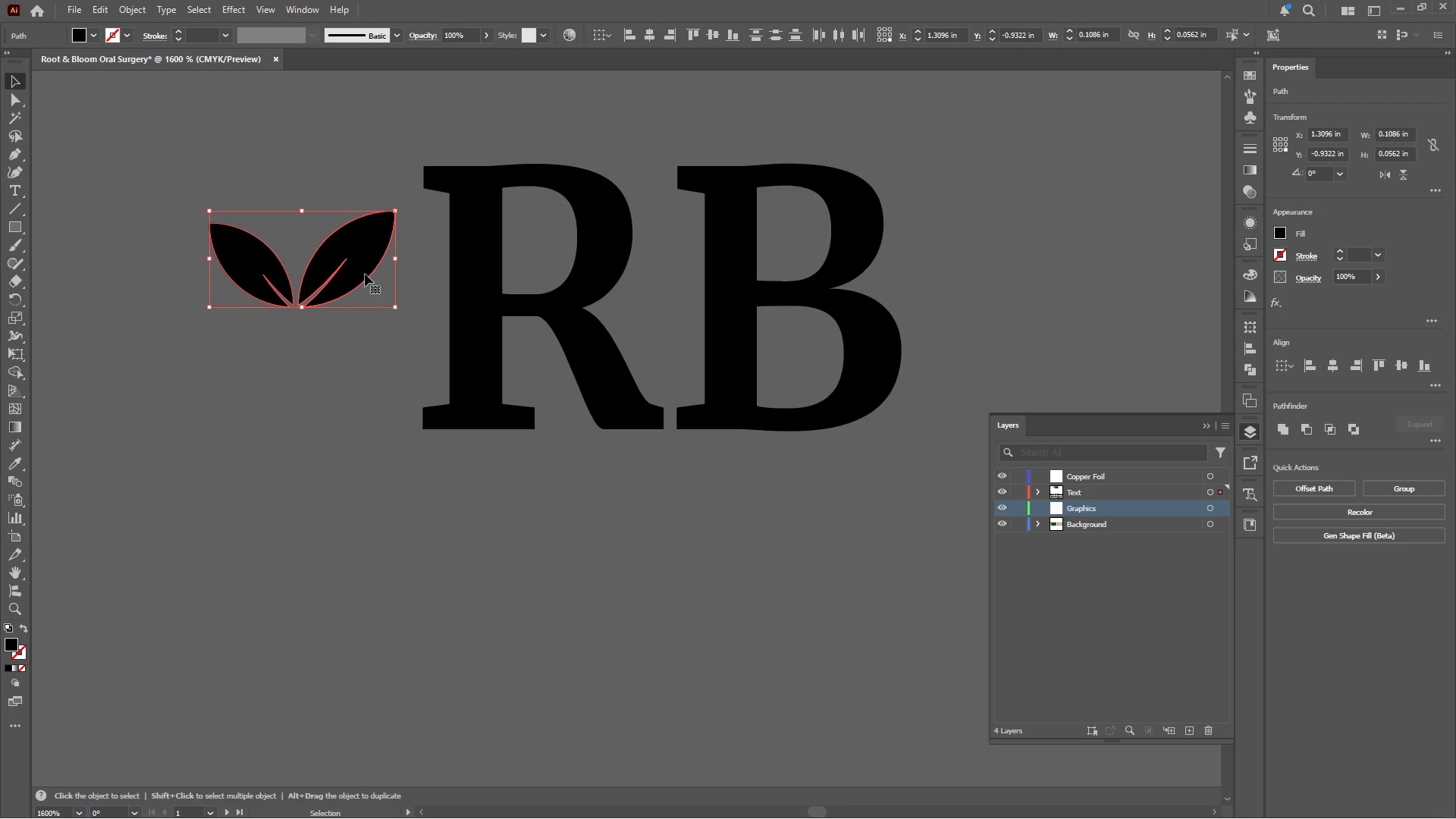 
left_click_drag(start_coordinate=[365, 273], to_coordinate=[532, 271])
 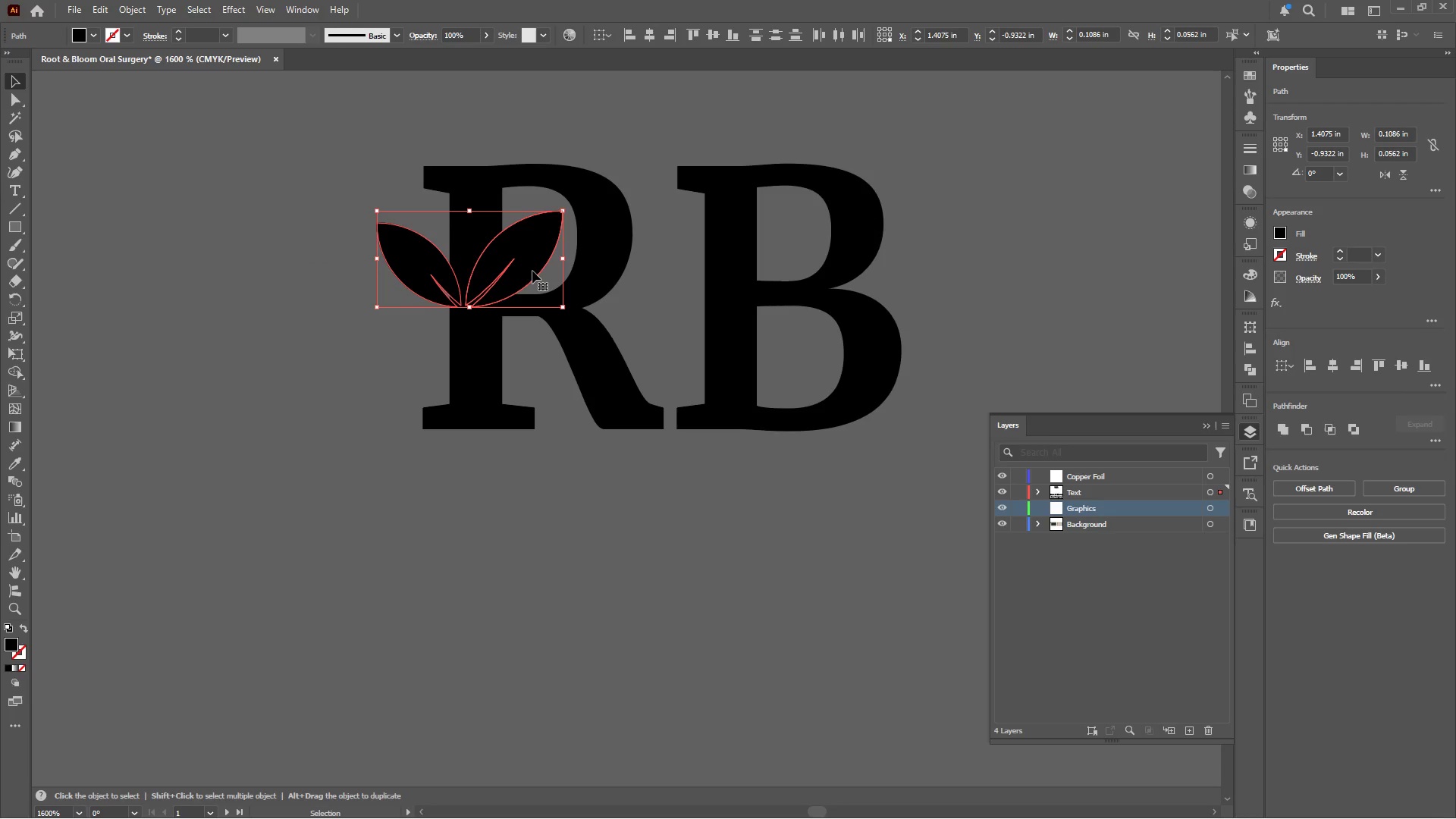 
wait(9.11)
 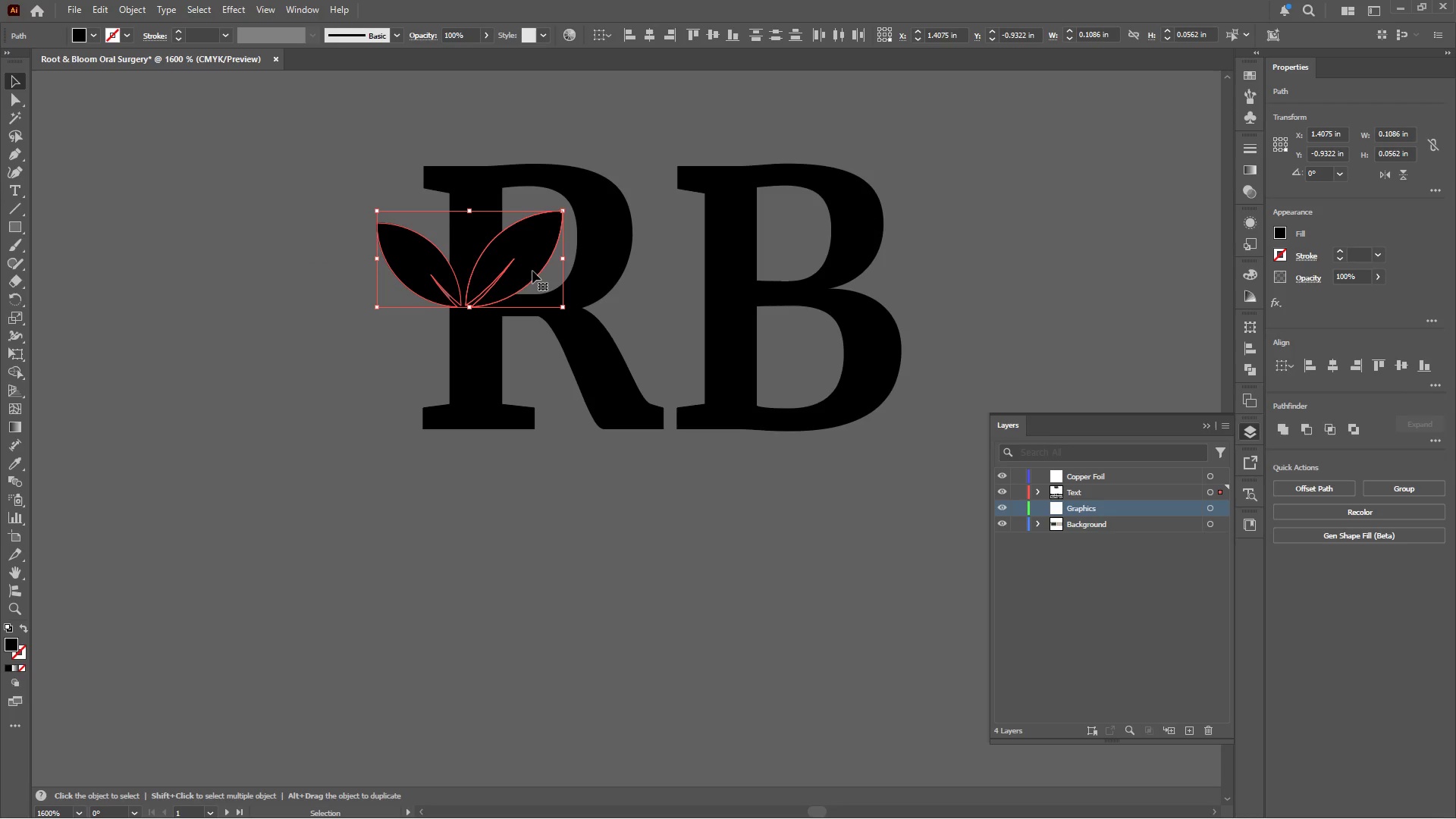 
left_click([756, 485])
 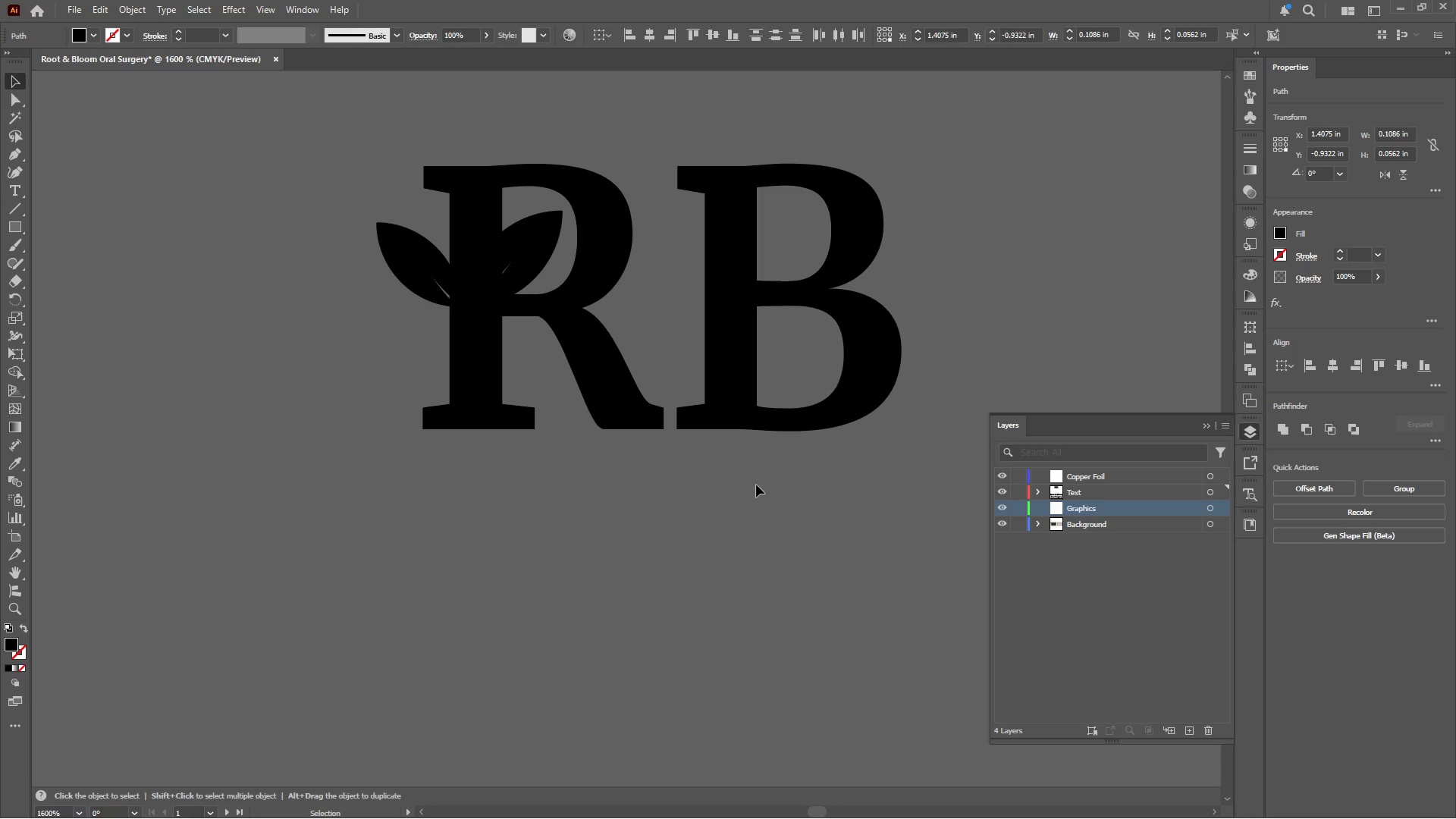 
hold_key(key=AltLeft, duration=0.56)
scroll: coordinate [529, 327], scroll_direction: up, amount: 6.0
 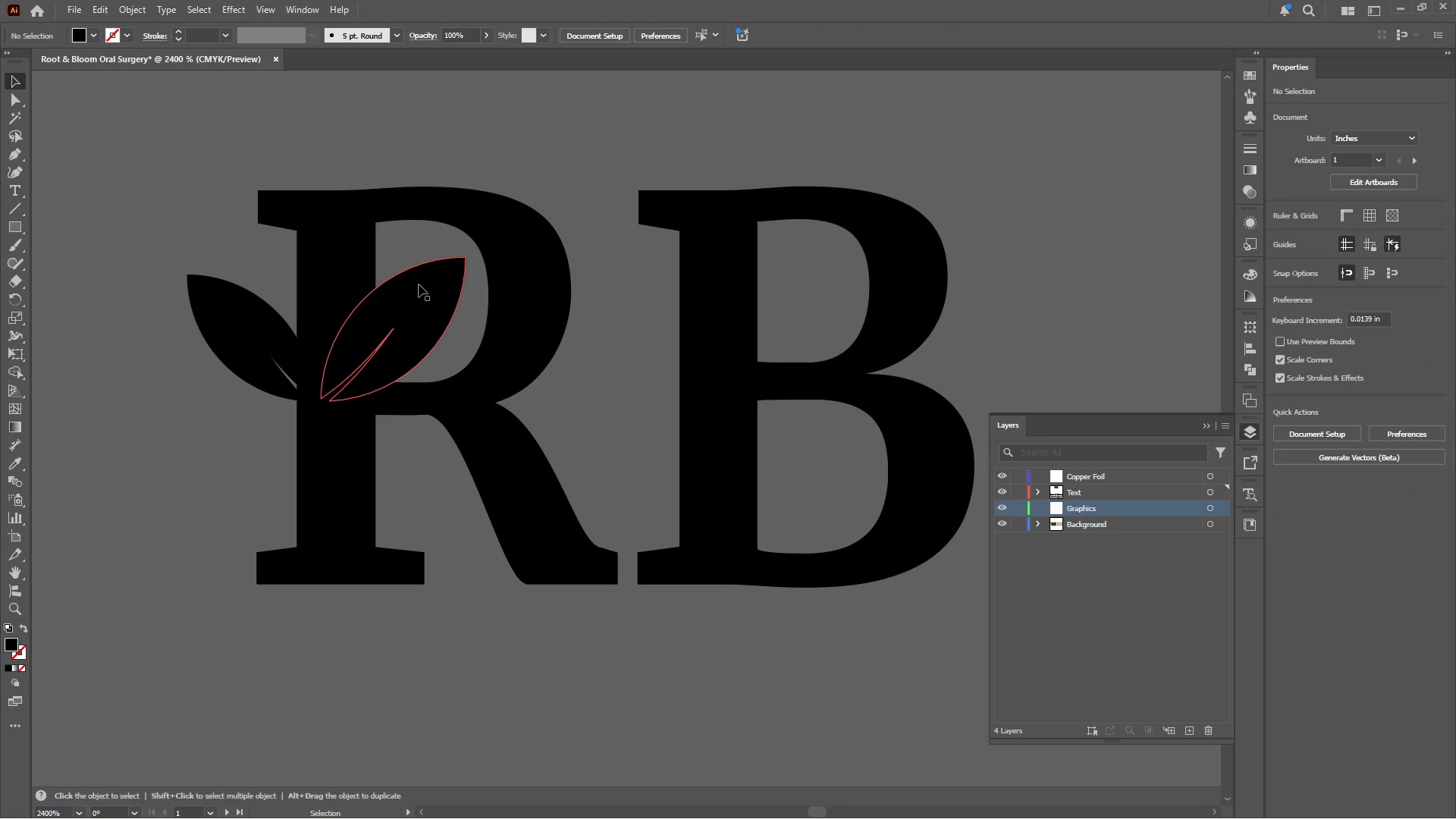 
left_click([419, 284])
 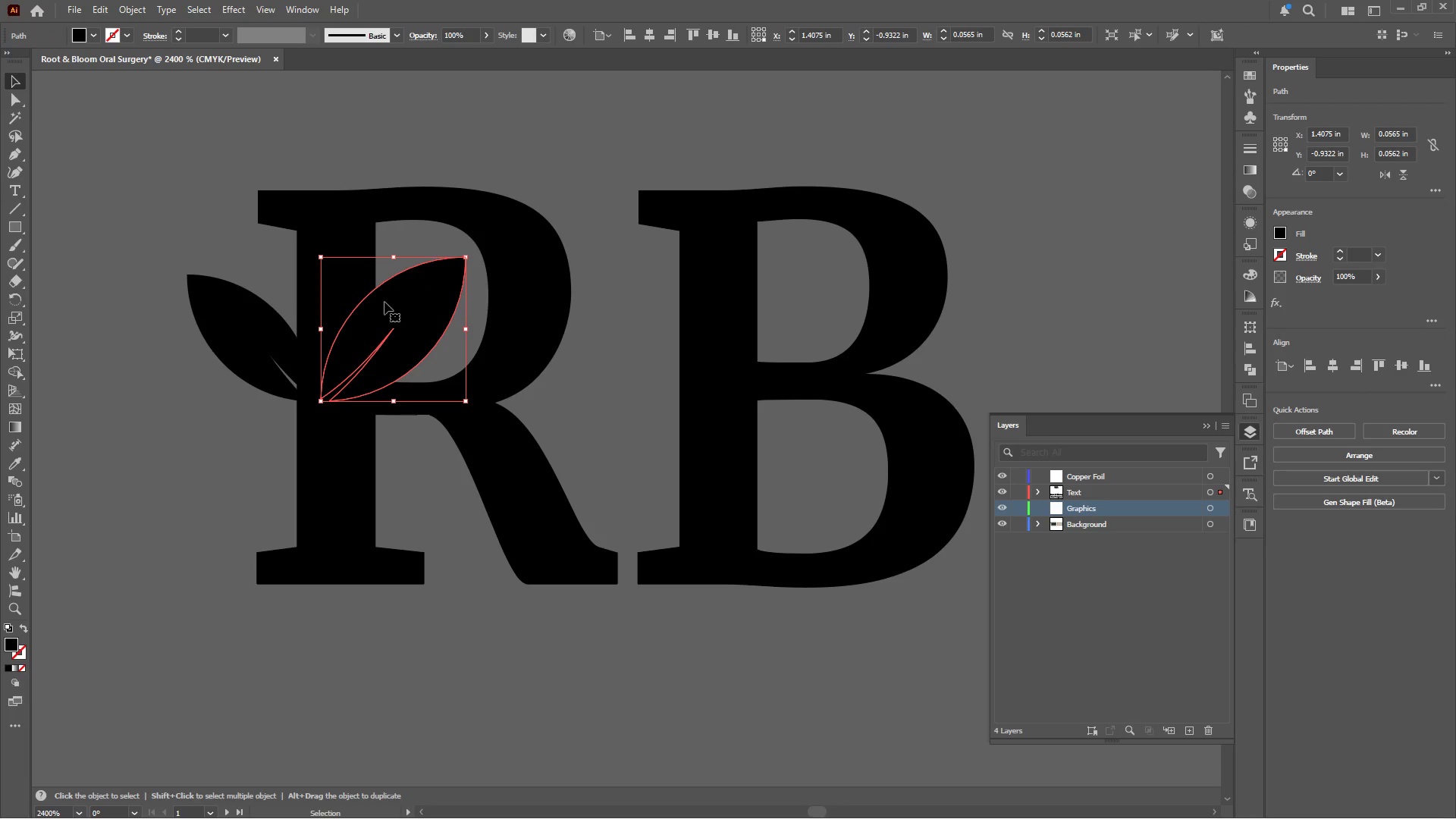 
hold_key(key=ShiftLeft, duration=0.69)
left_click([255, 322])
 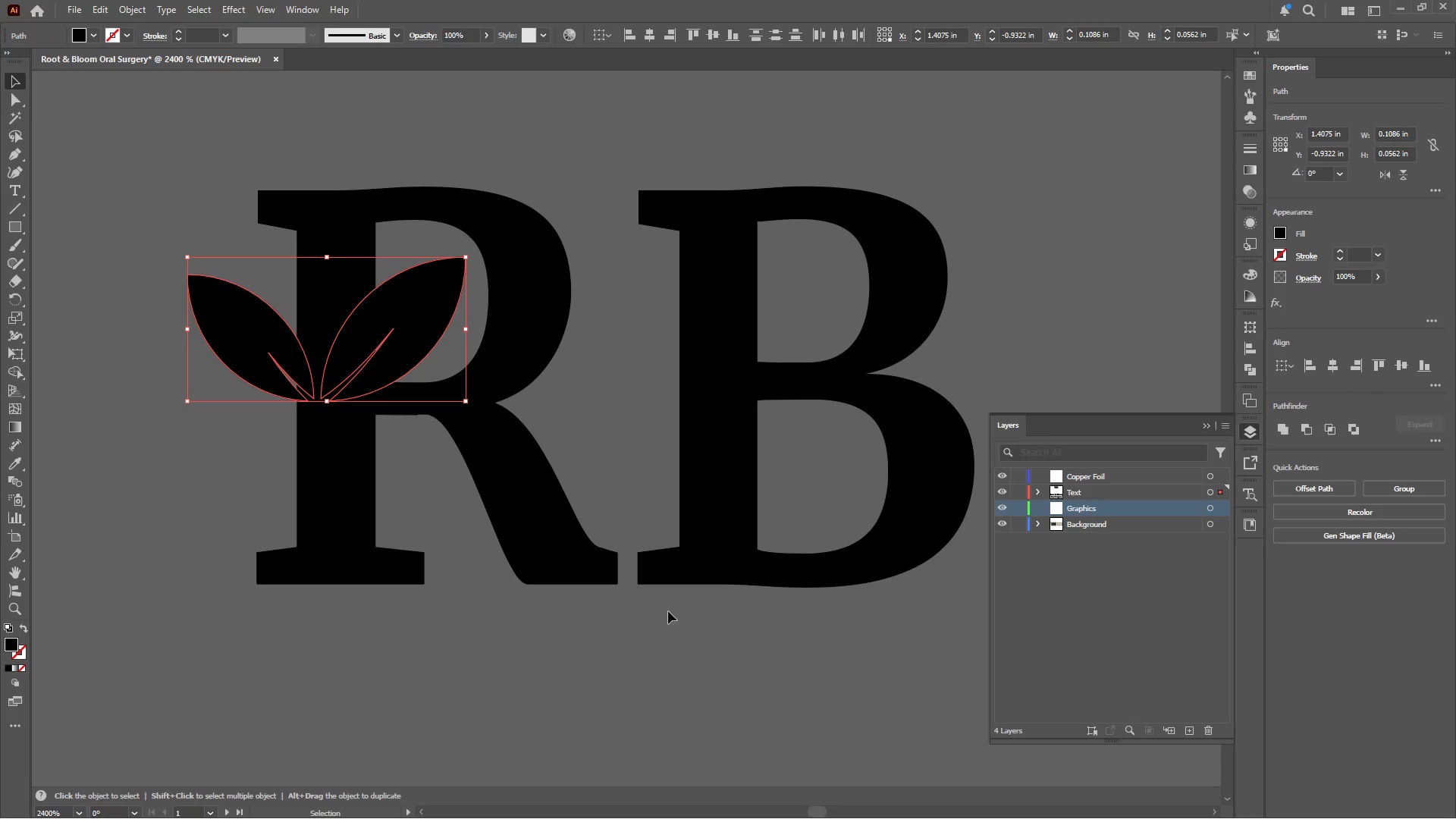 
hold_key(key=Space, duration=0.73)
 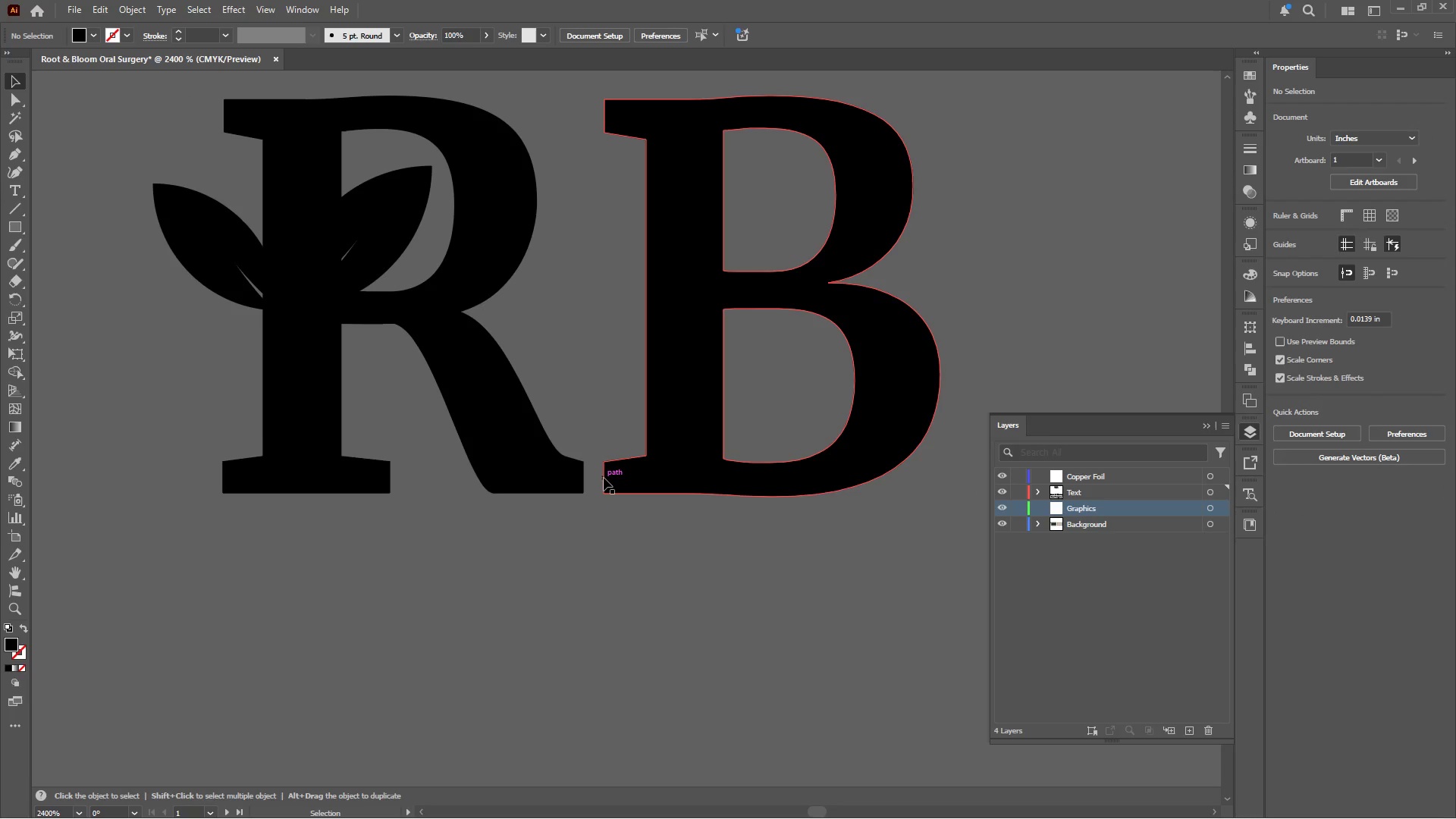 
left_click_drag(start_coordinate=[638, 570], to_coordinate=[604, 478])
 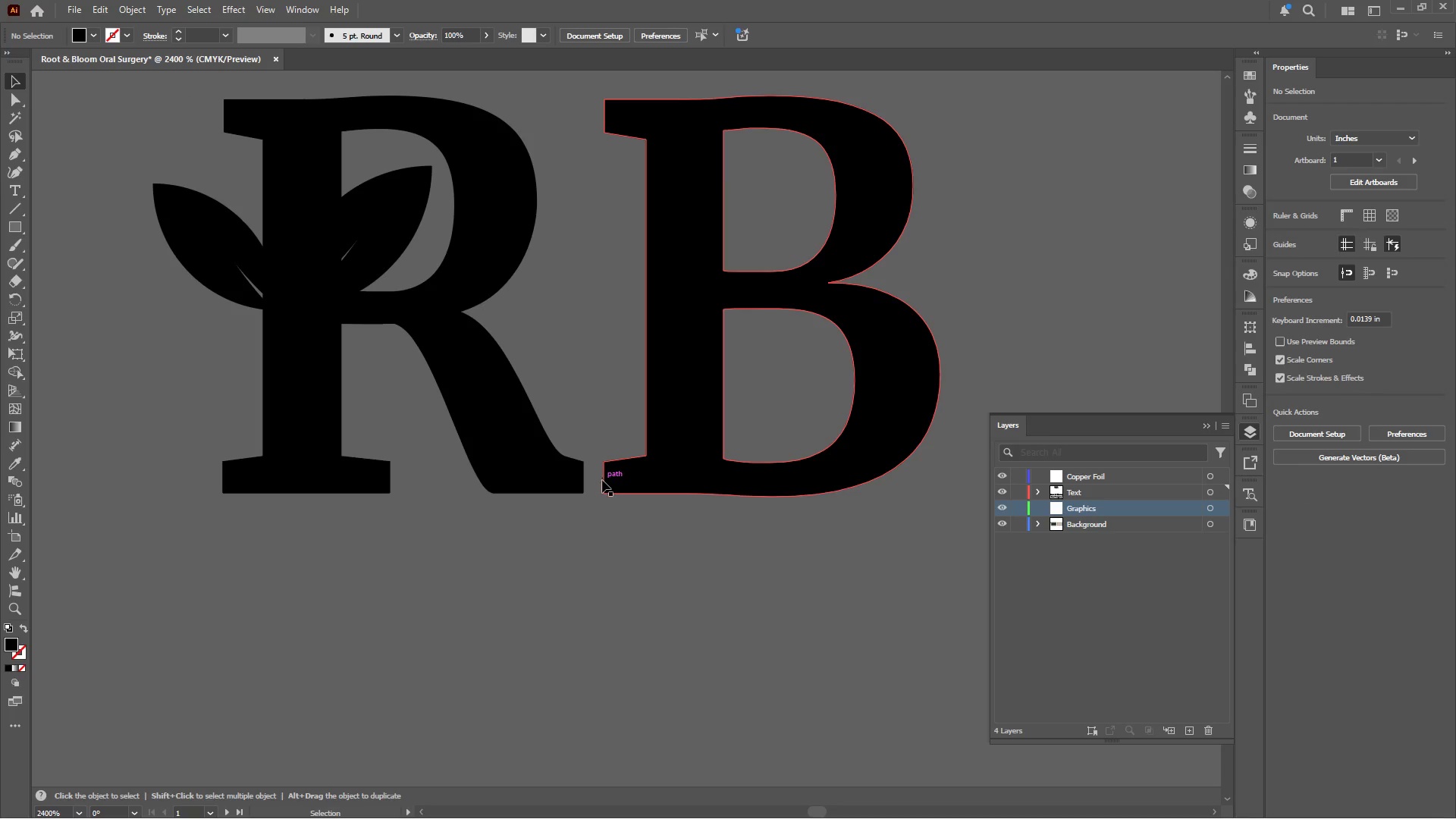 
hold_key(key=AltLeft, duration=0.36)
scroll: coordinate [602, 489], scroll_direction: up, amount: 1.0
 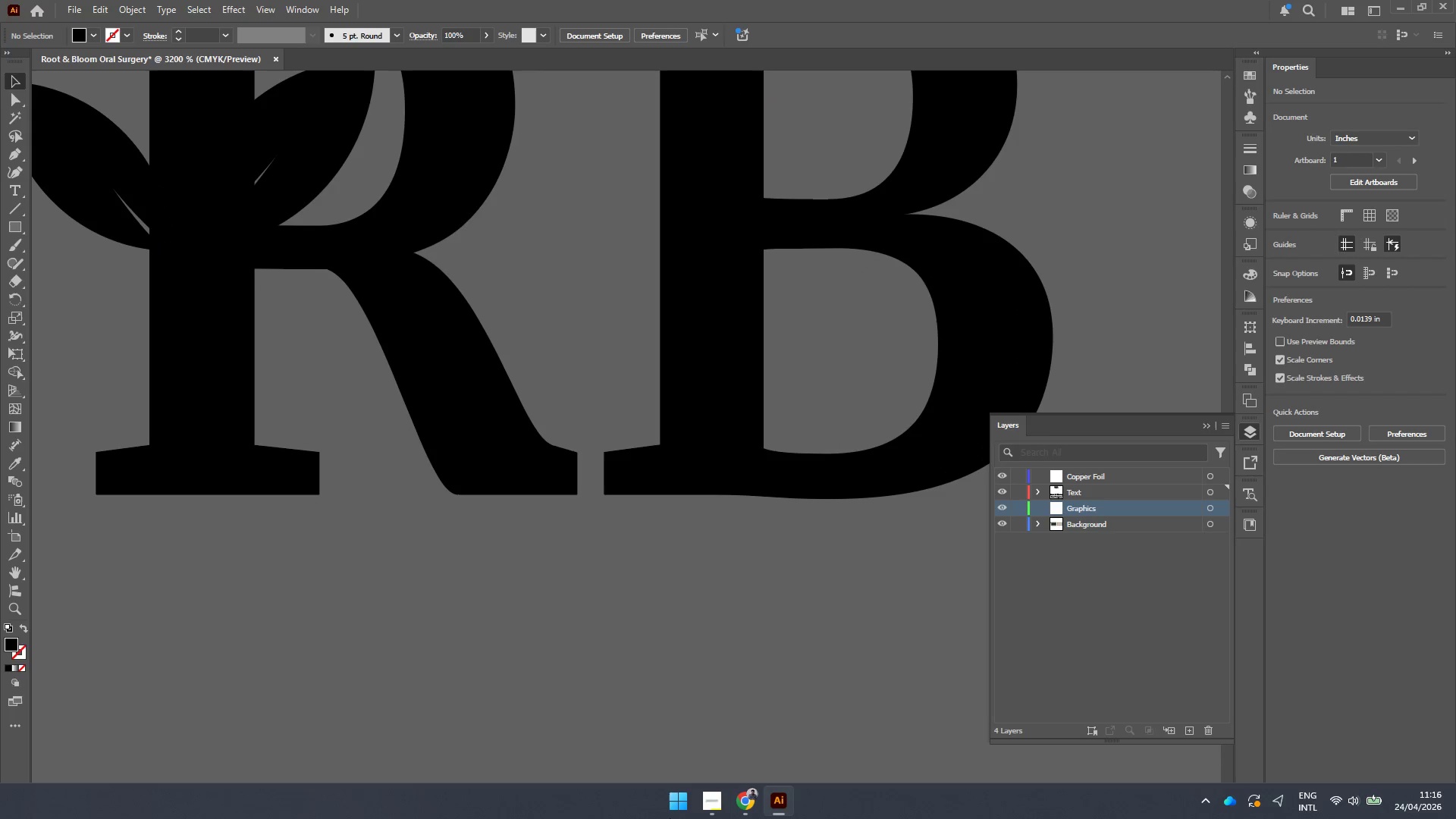 
left_click([742, 799])
 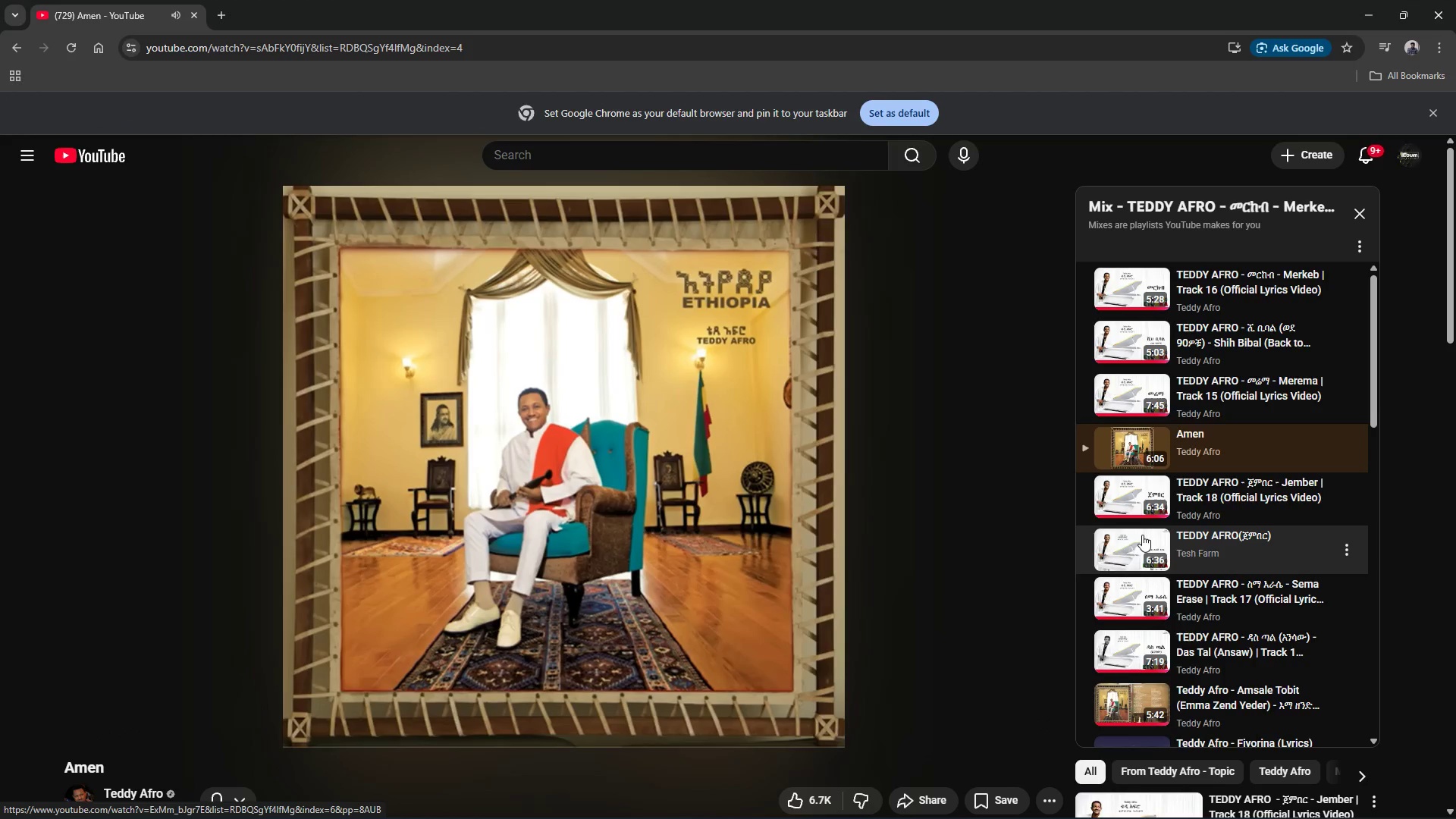 
wait(7.77)
 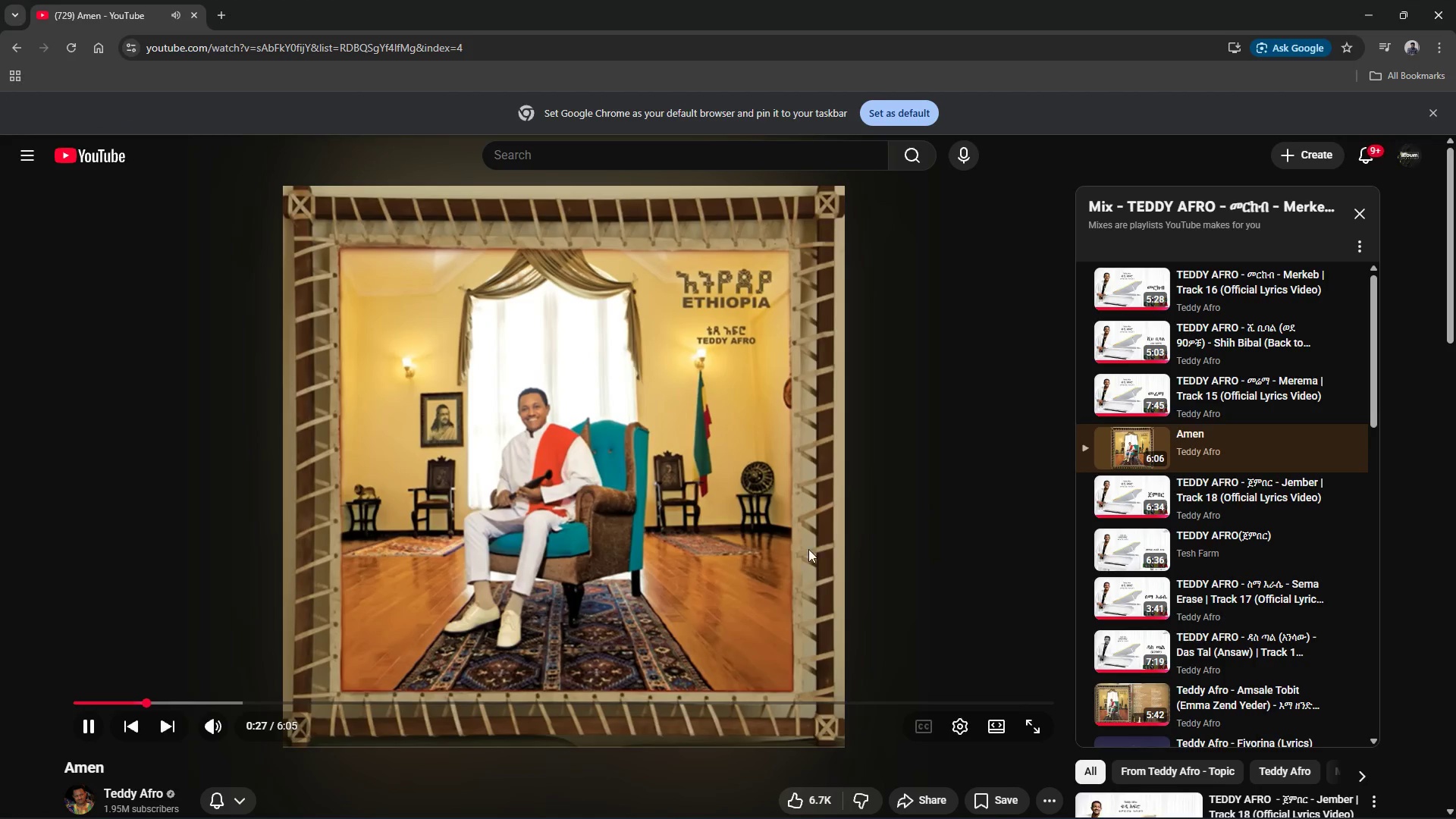 
scroll: coordinate [578, 597], scroll_direction: down, amount: 3.0
 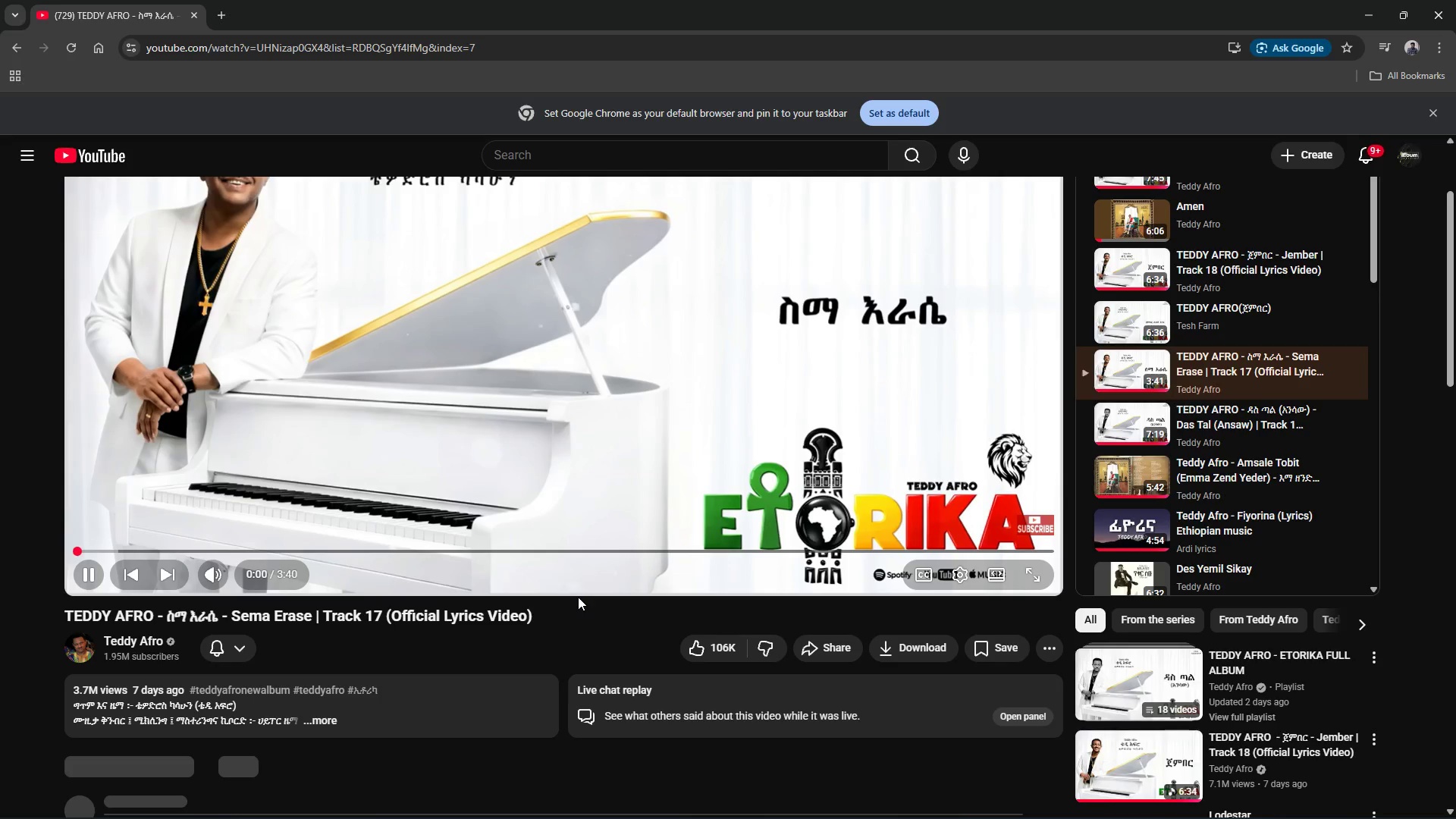 
mouse_move([339, 713])
 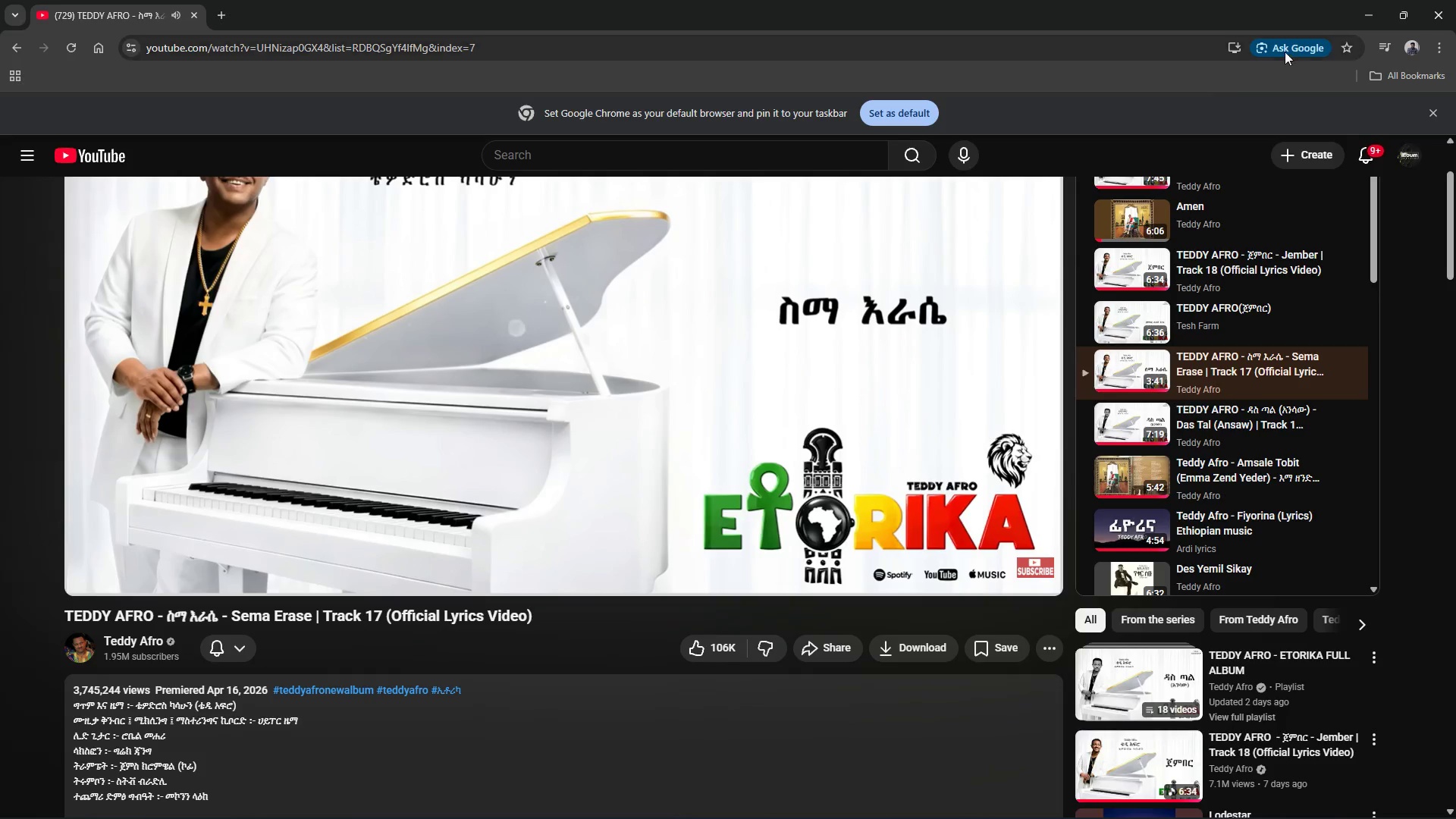 
left_click([1357, 3])
 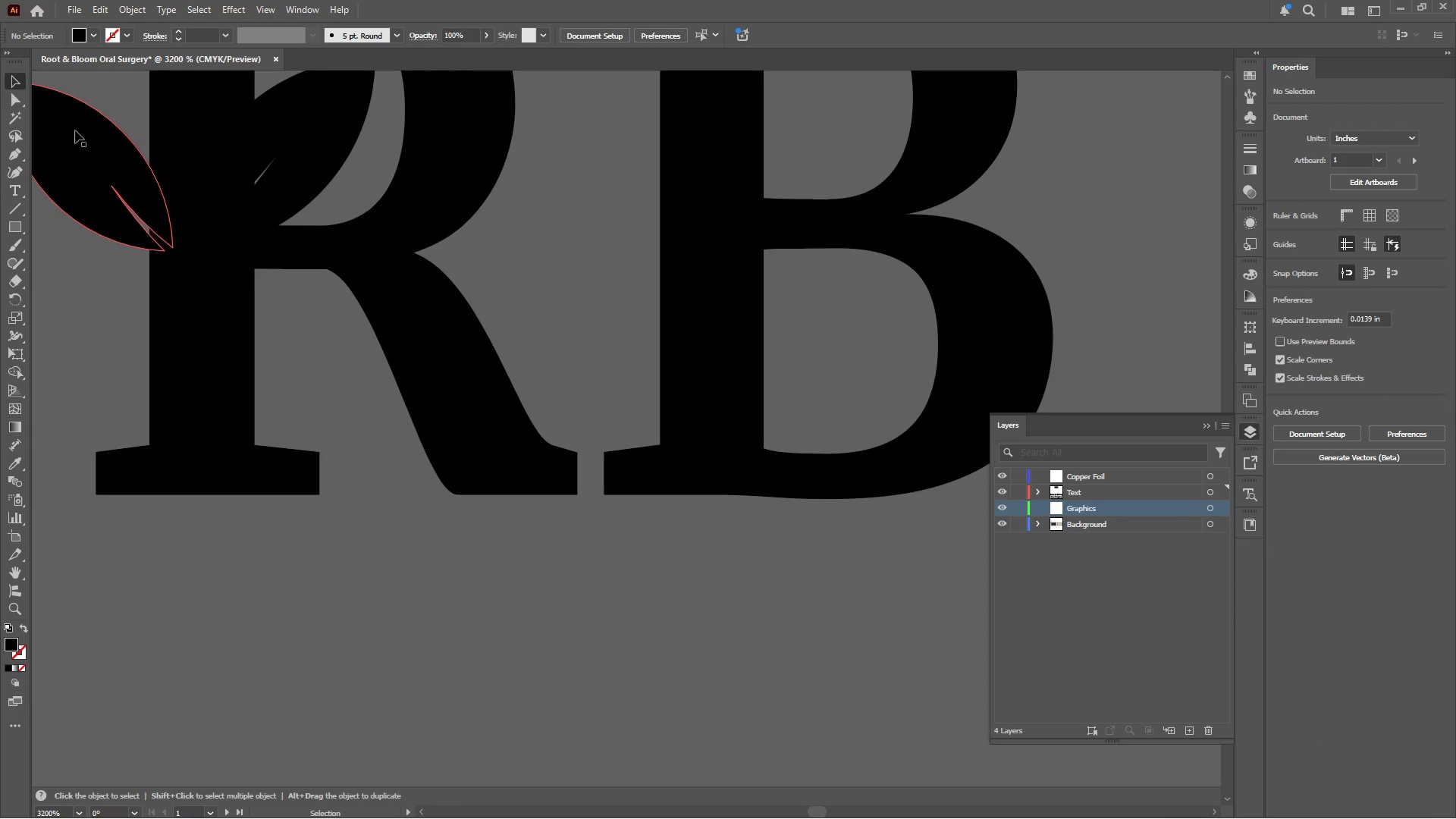 
wait(5.42)
 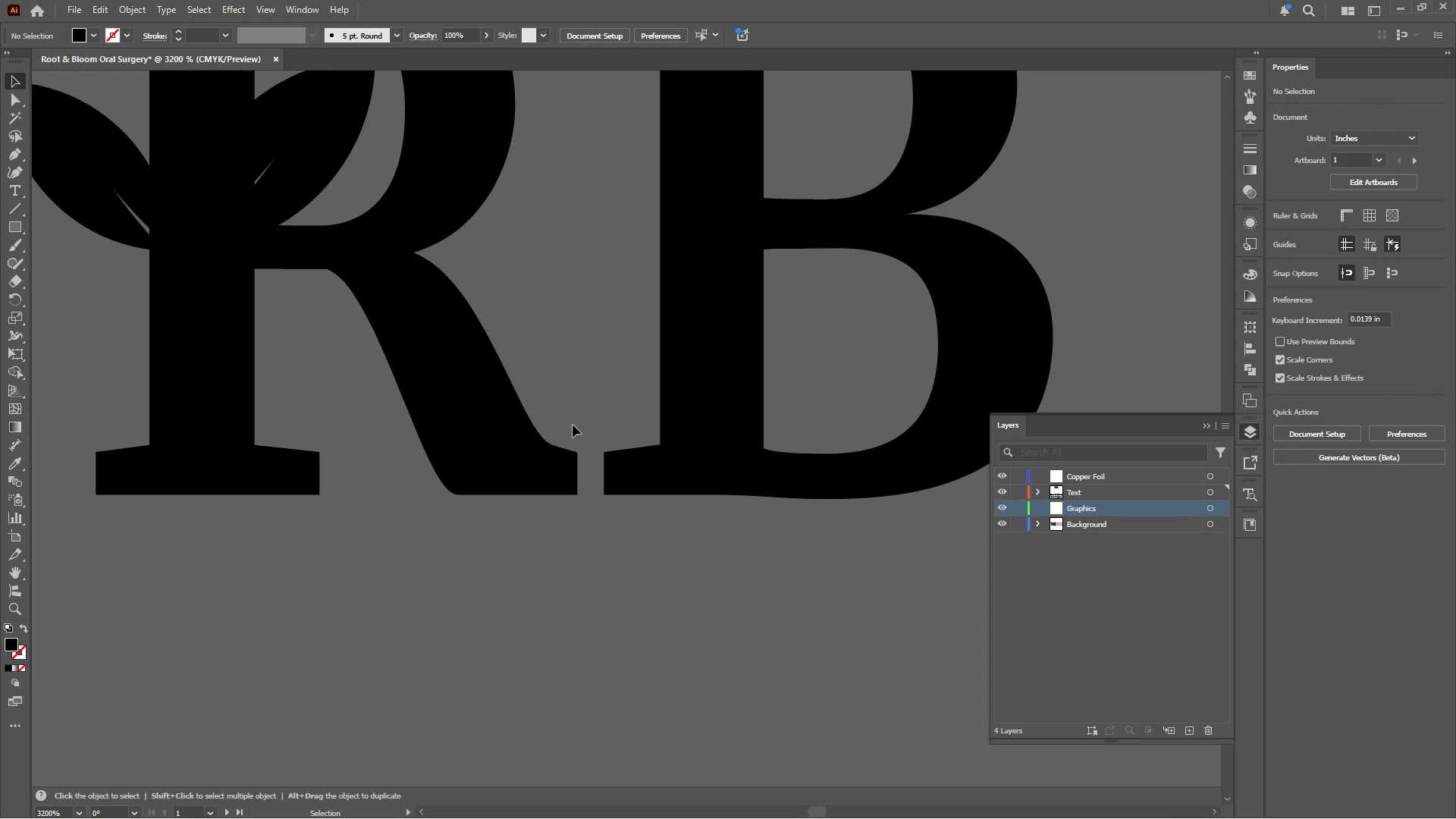 
left_click([13, 157])
 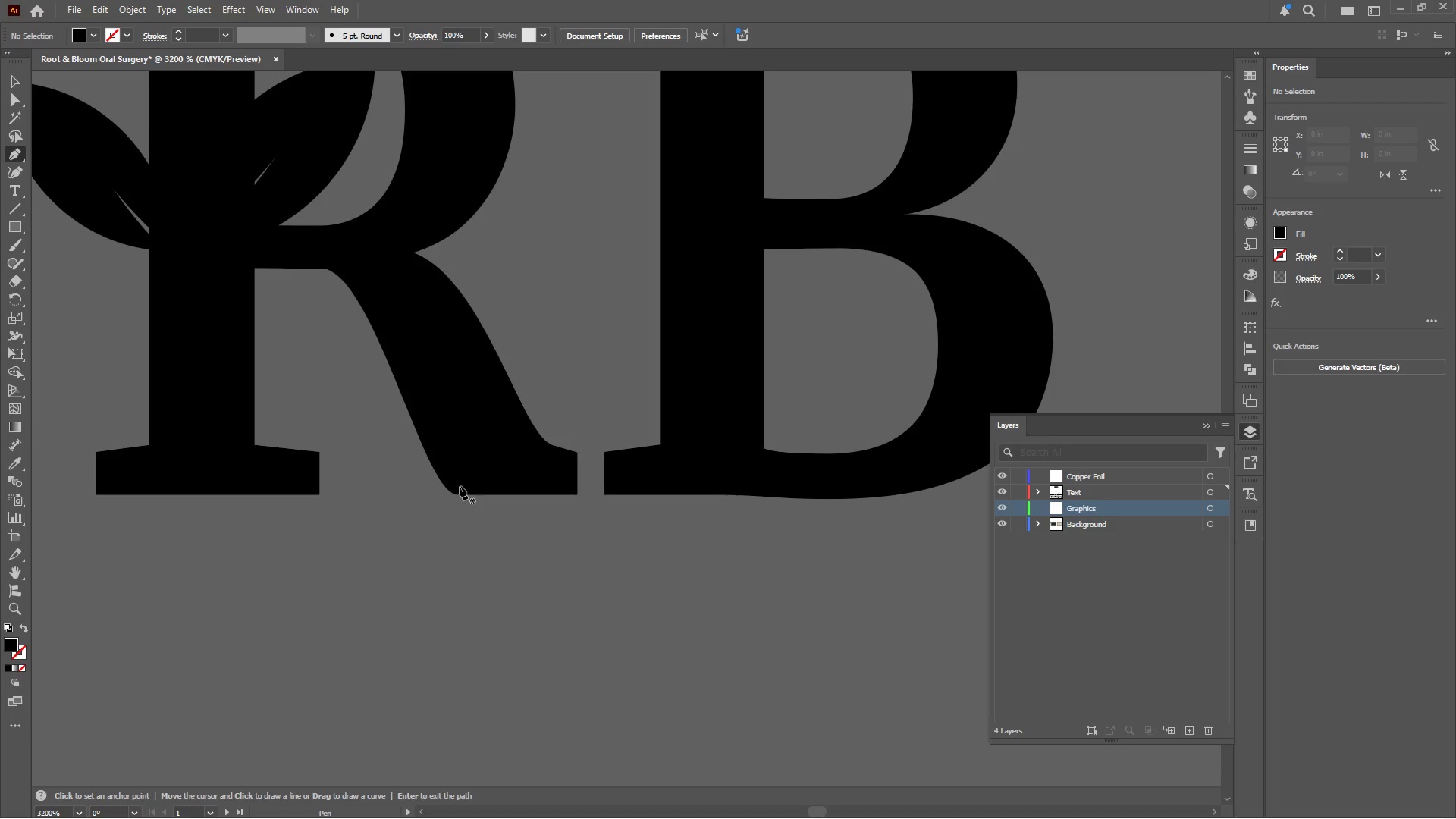 
left_click([460, 488])
 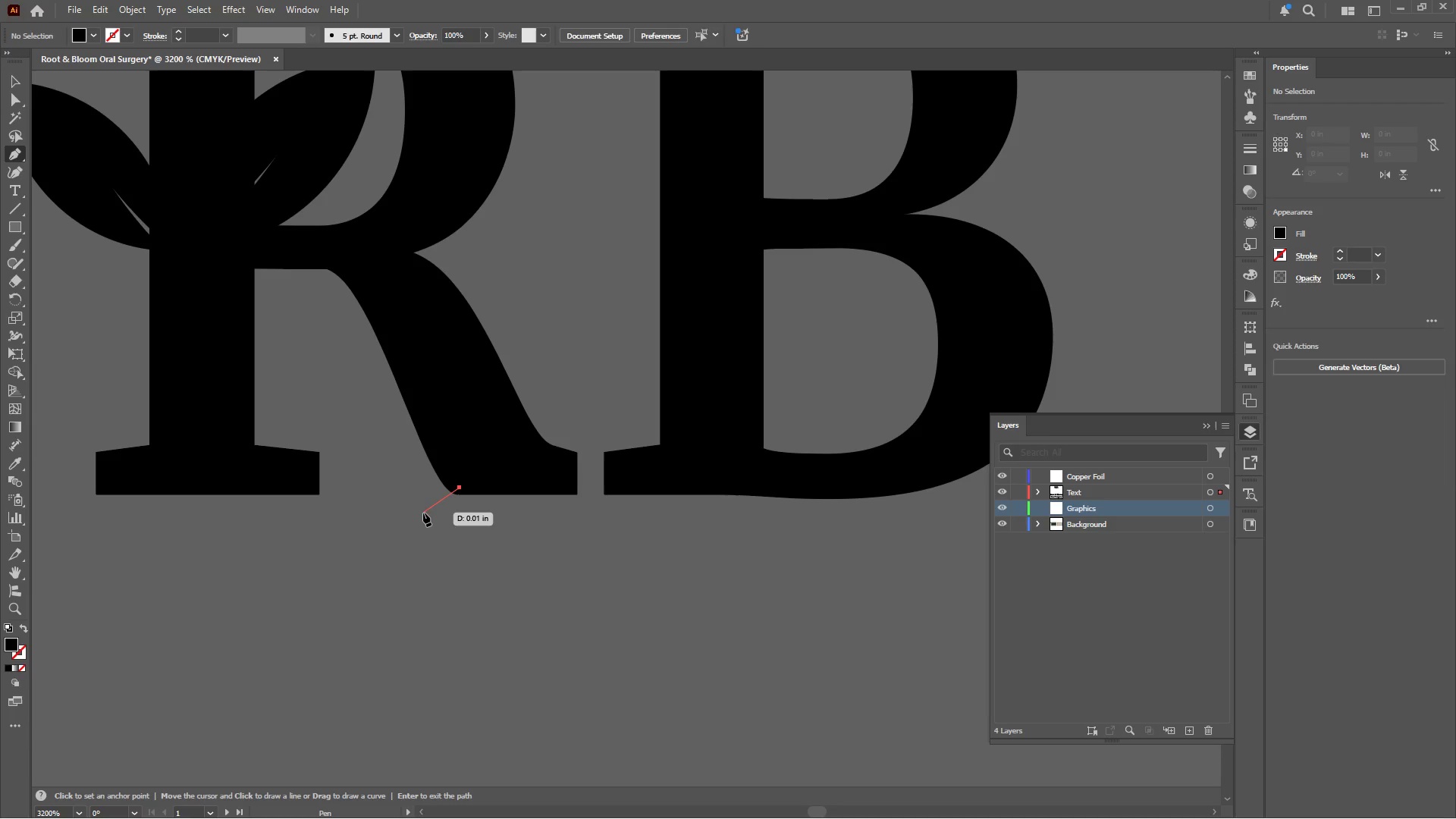 
double_click([423, 513])
 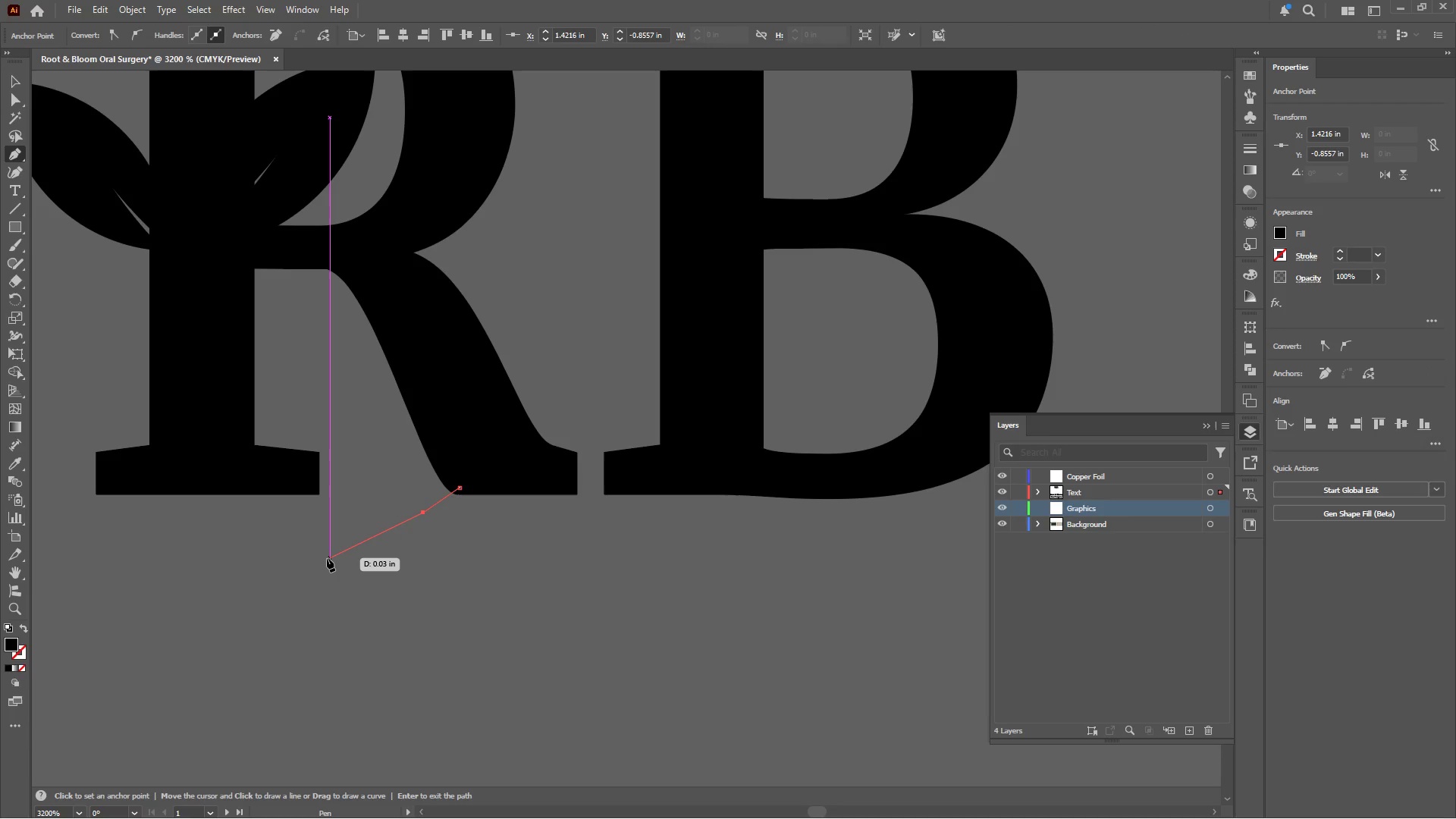 
left_click([327, 558])
 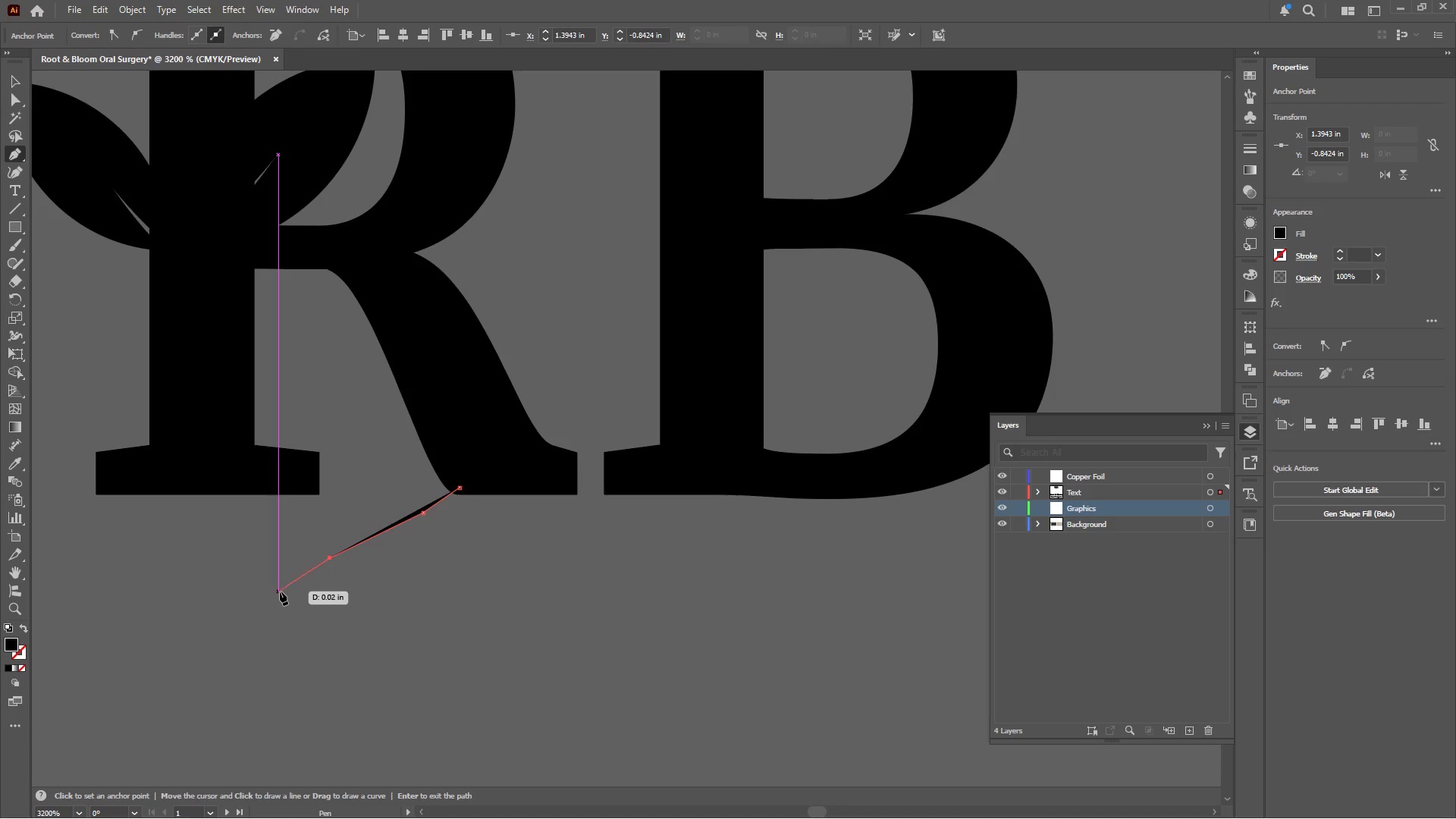 
key(Escape)
 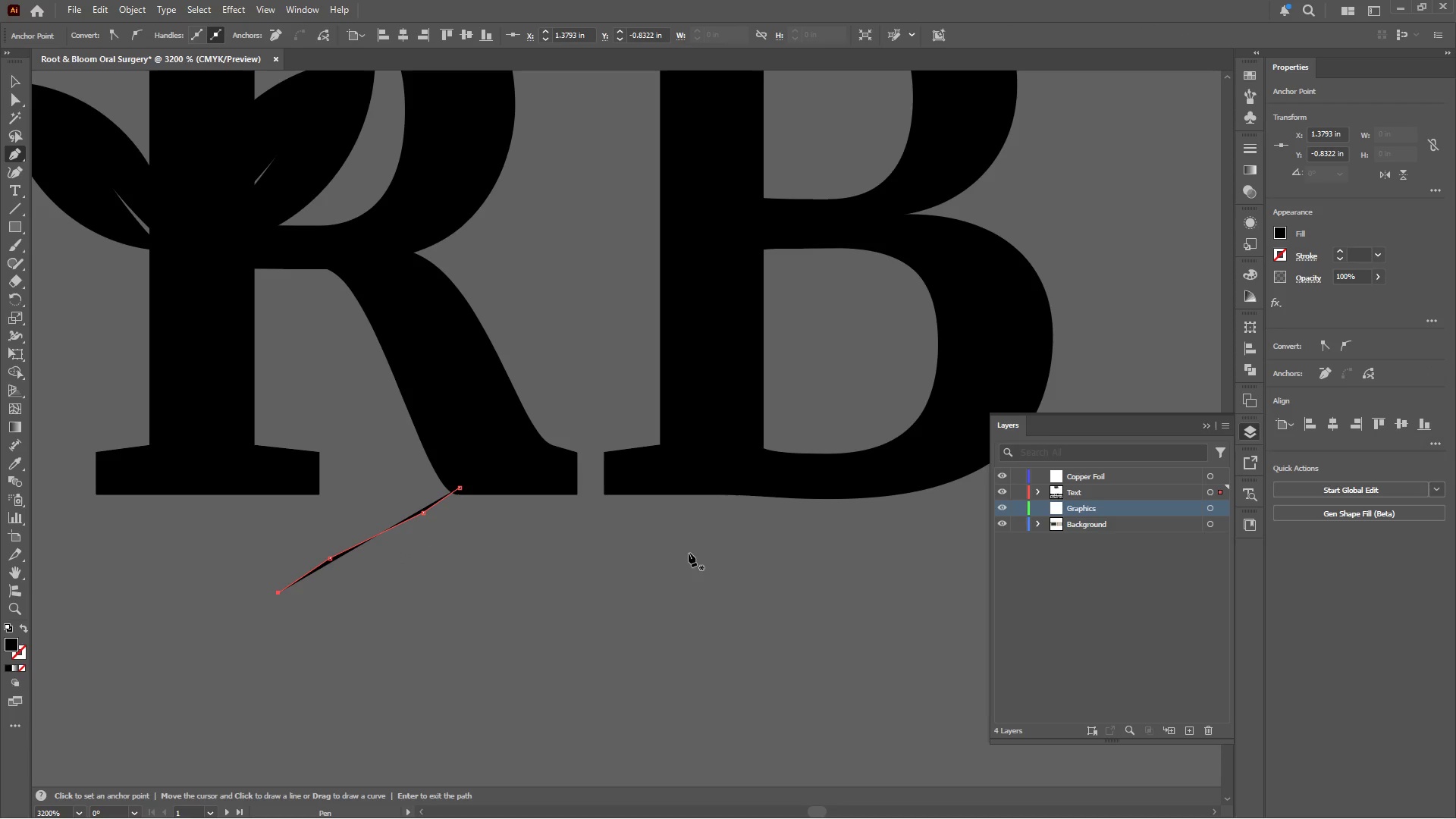 
key(Shift+X)
 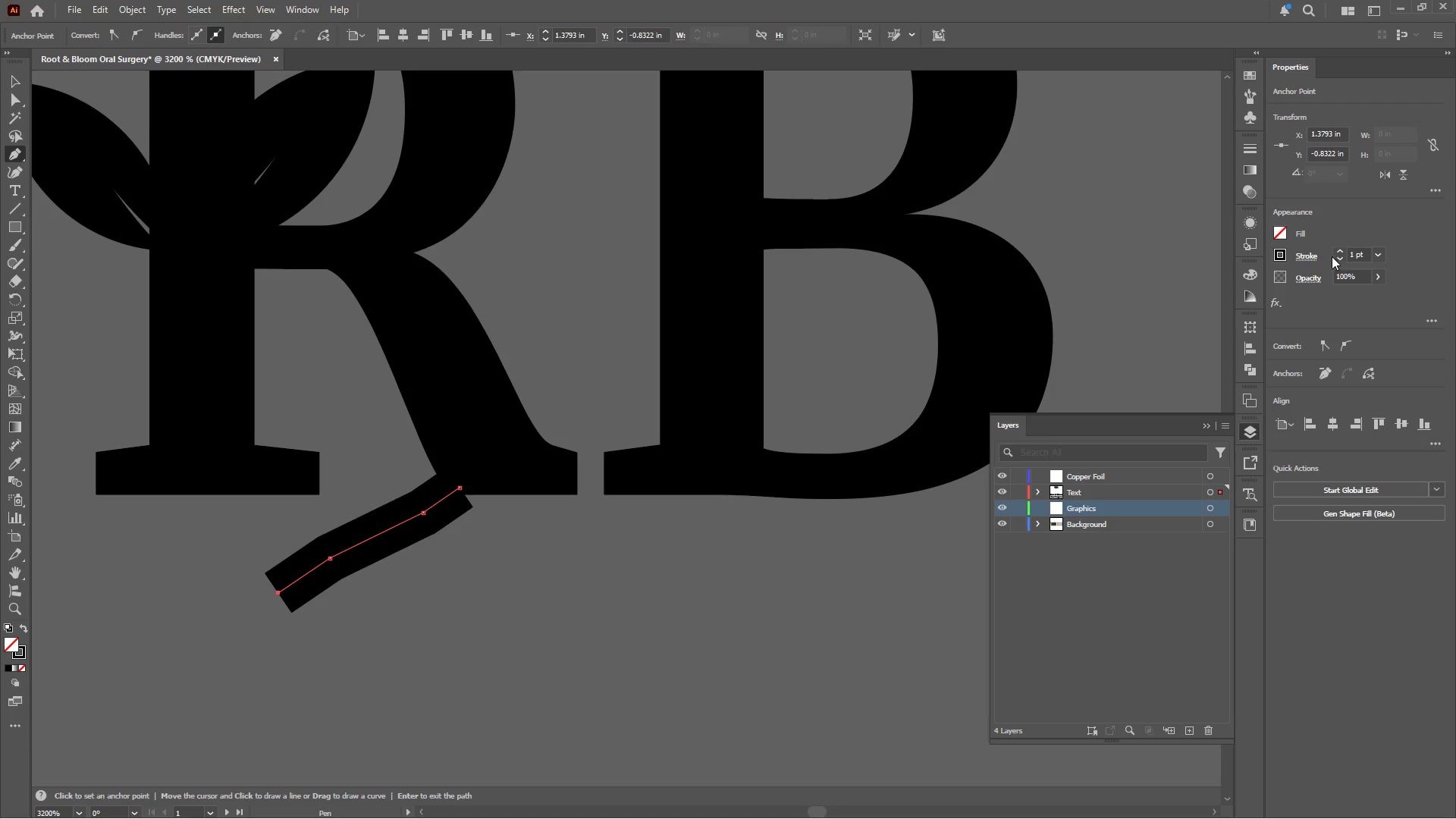 
left_click([1338, 261])
 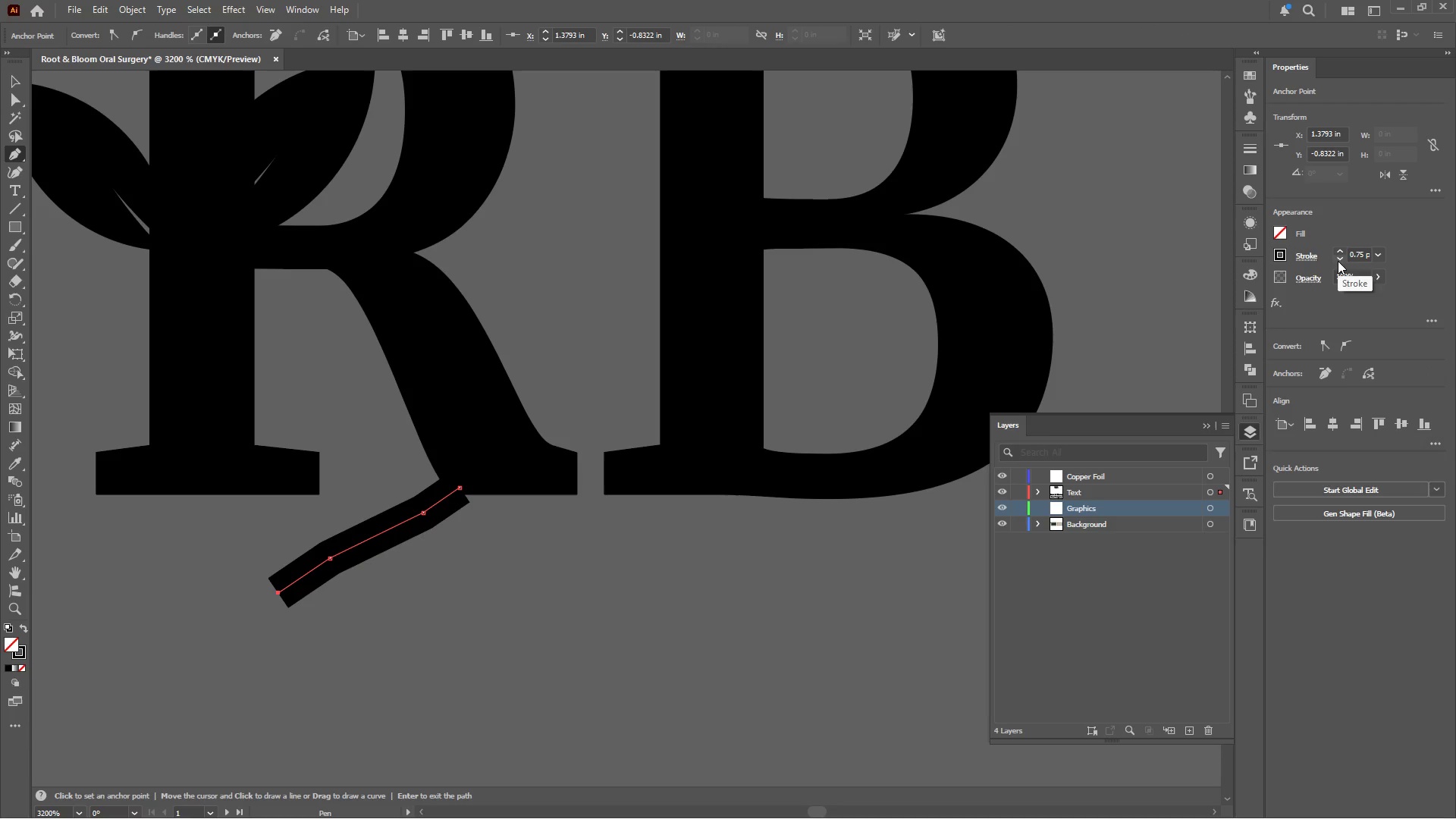 
left_click([1338, 261])
 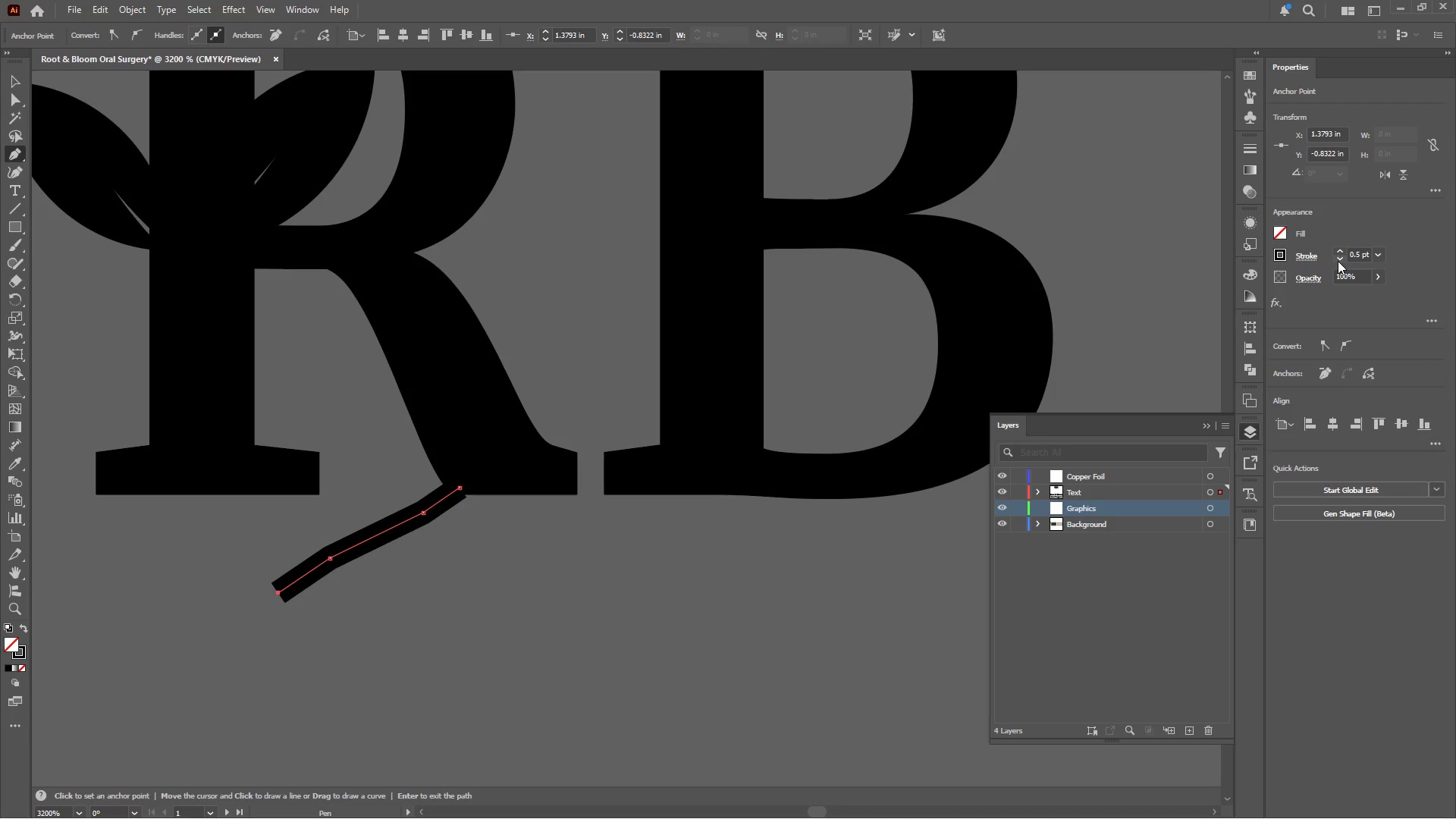 
left_click([1338, 261])
 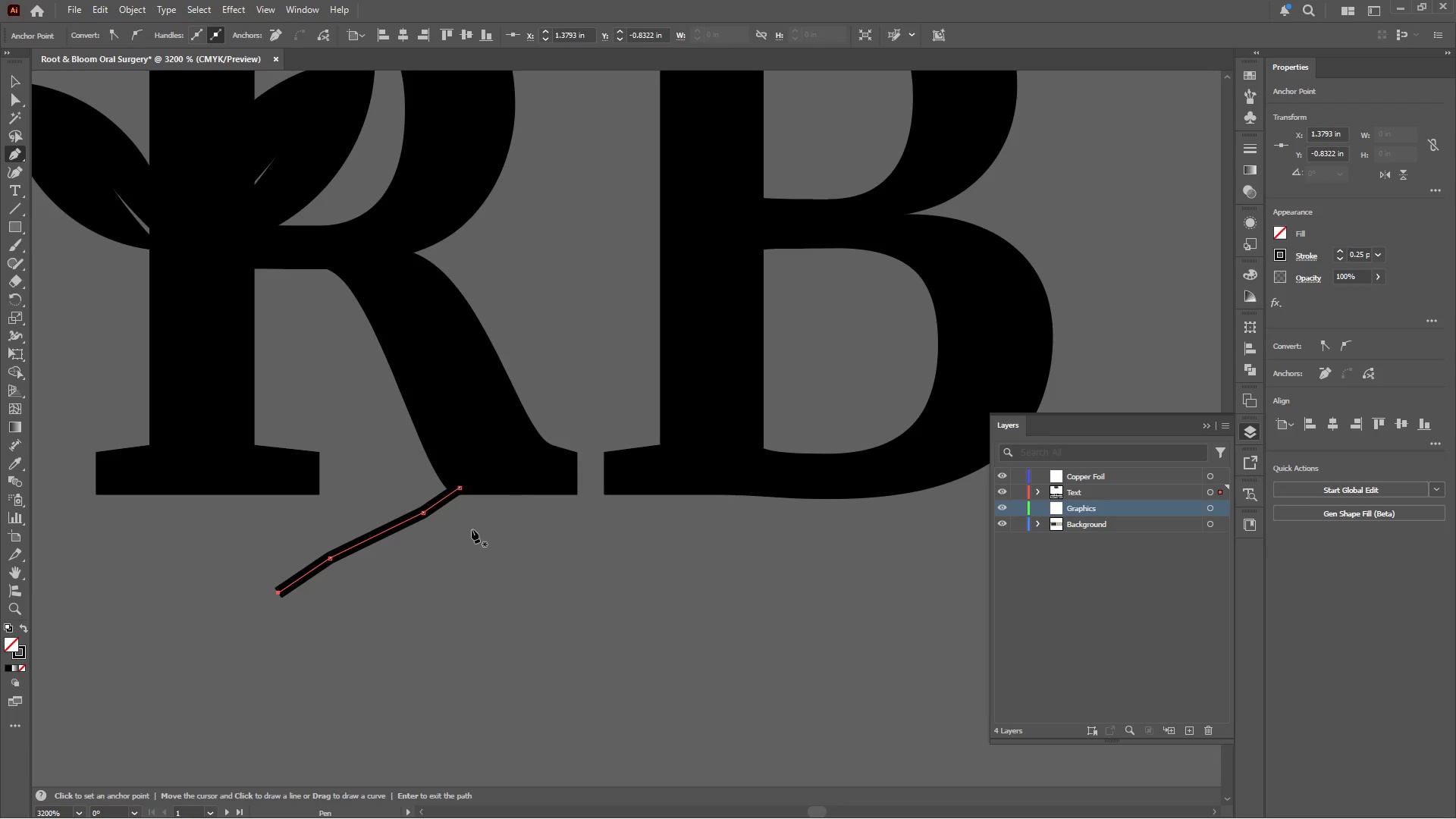 
key(Escape)
 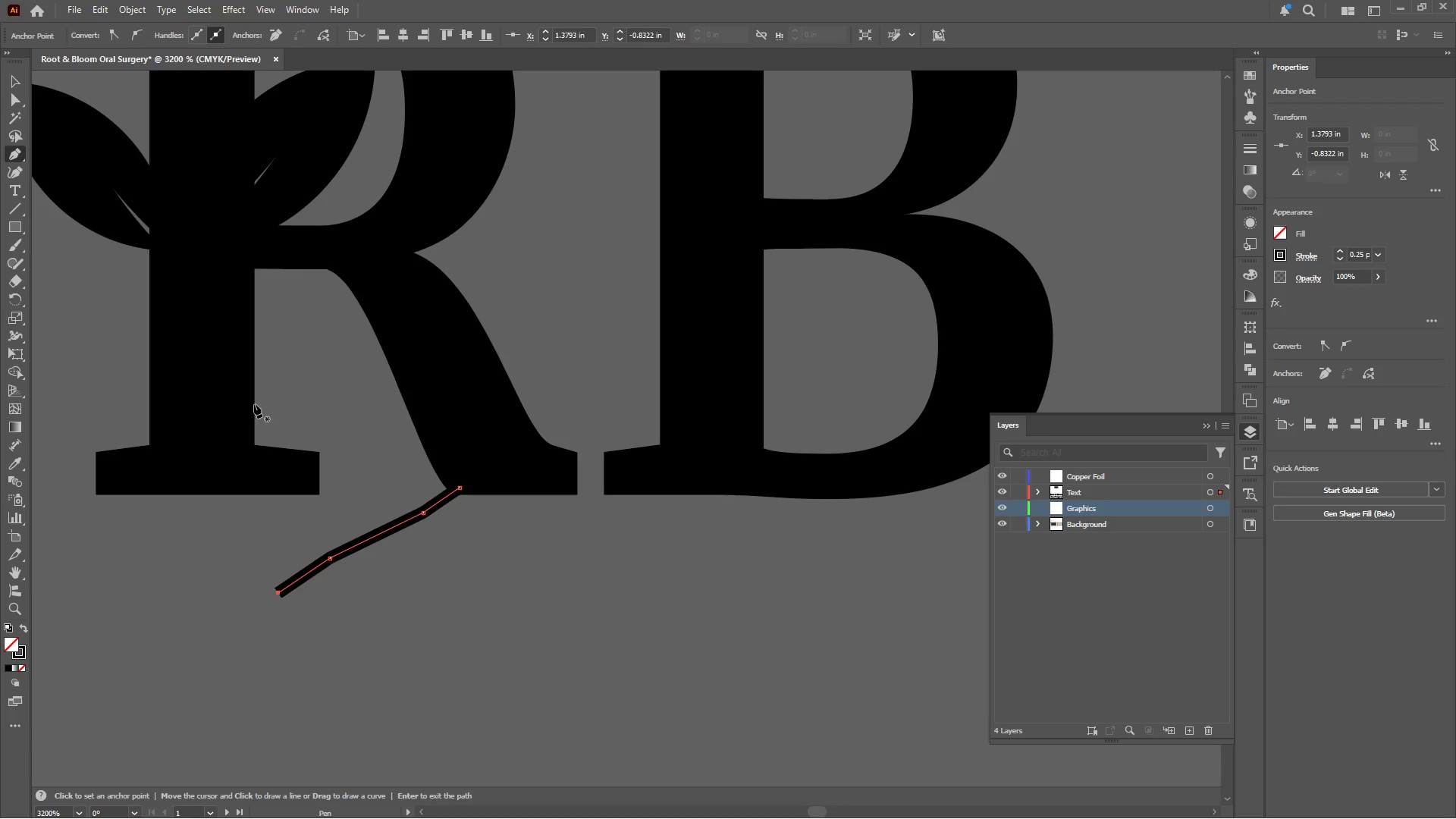 
key(Alt+AltLeft)
 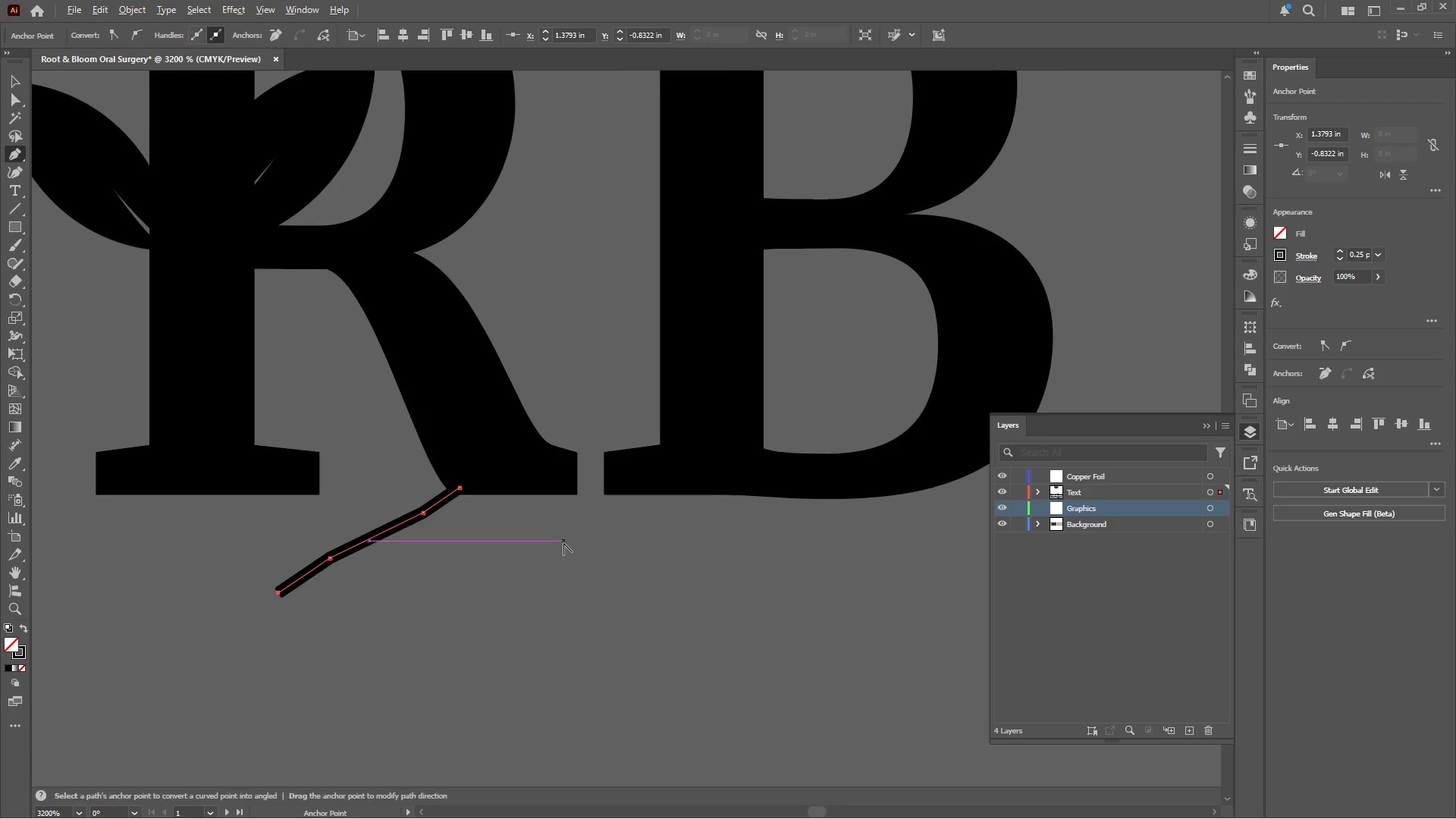 
scroll: coordinate [563, 543], scroll_direction: up, amount: 1.0
 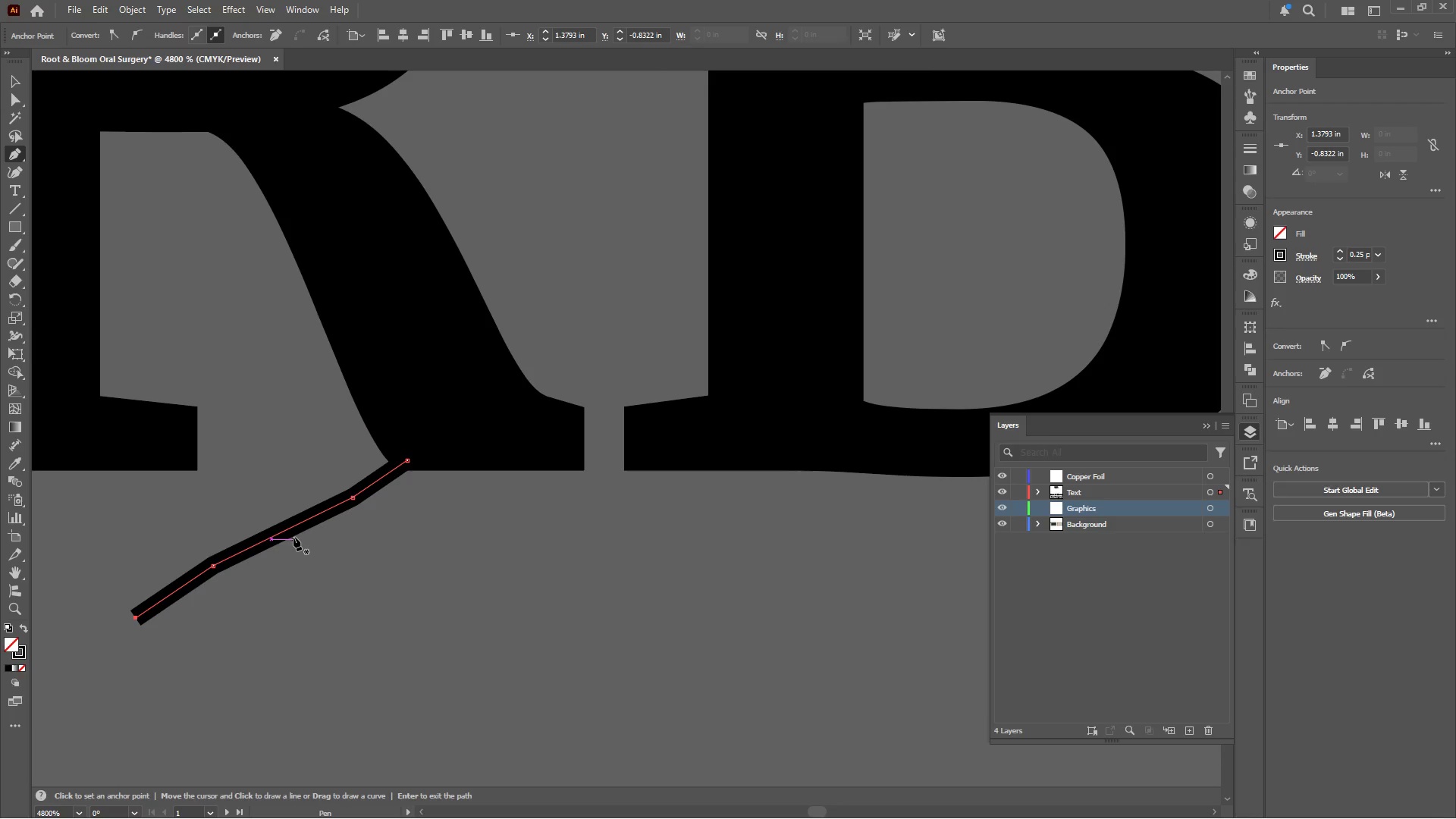 
left_click([293, 532])
 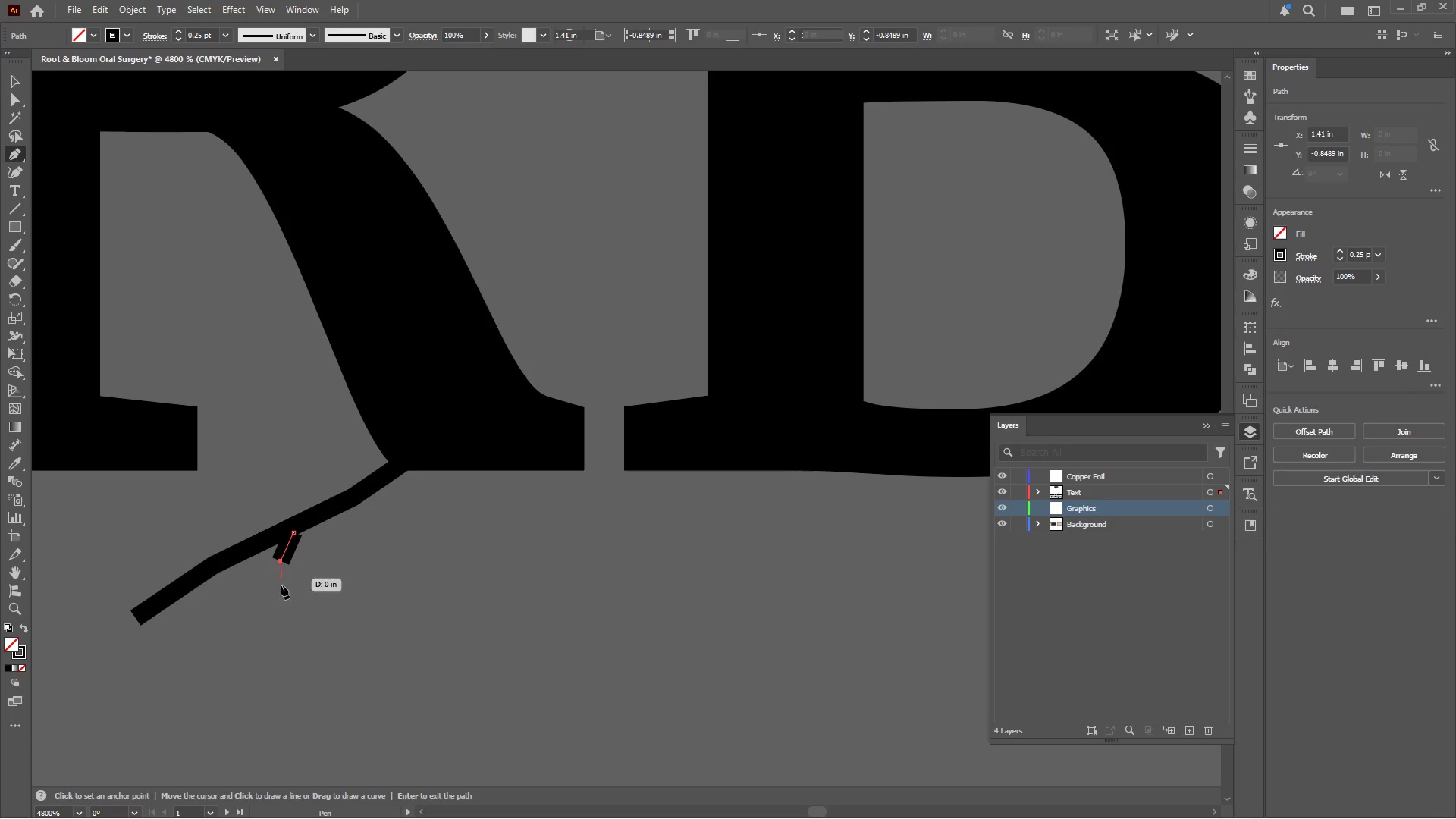 
left_click([281, 597])
 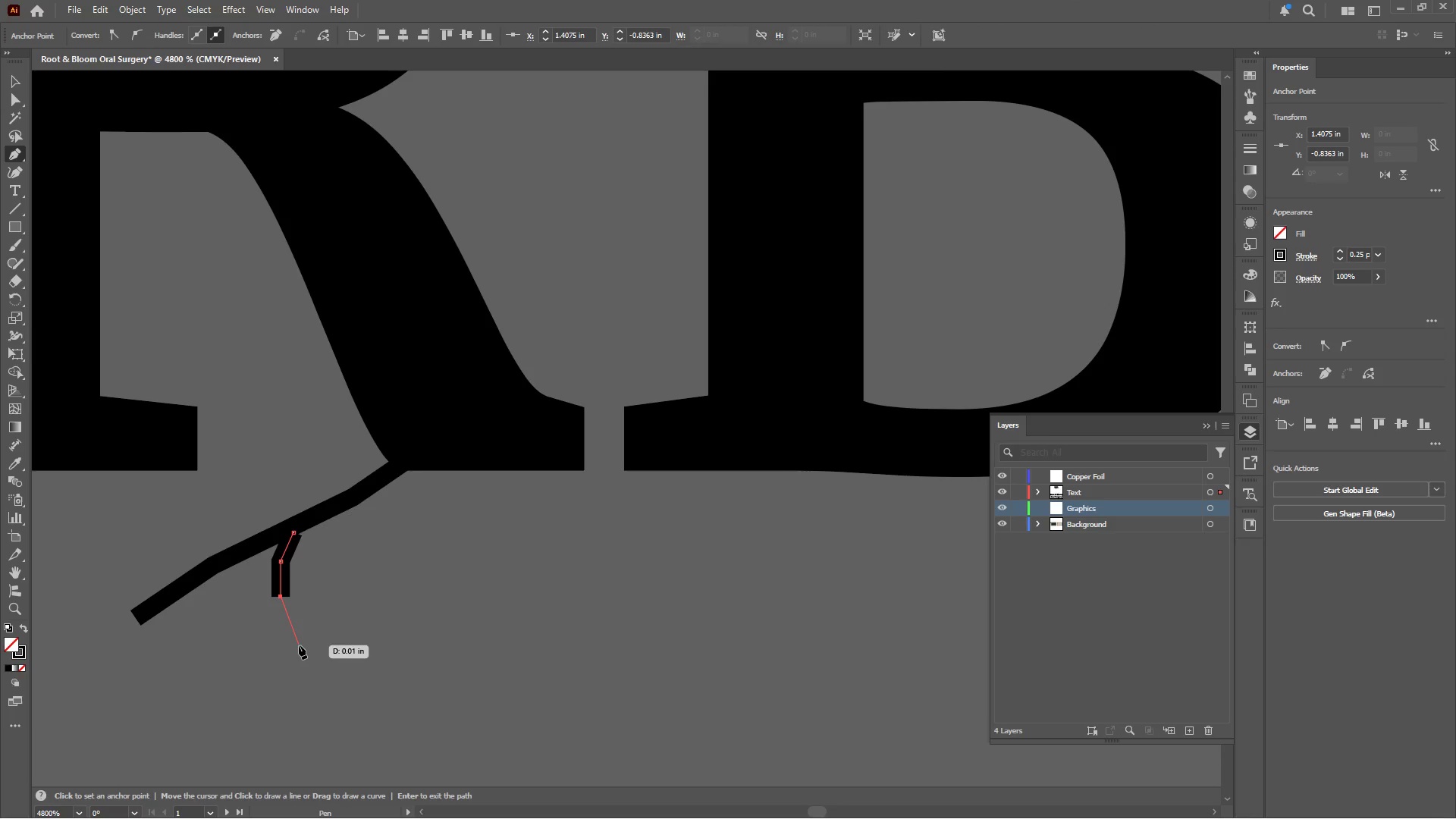 
left_click([299, 645])
 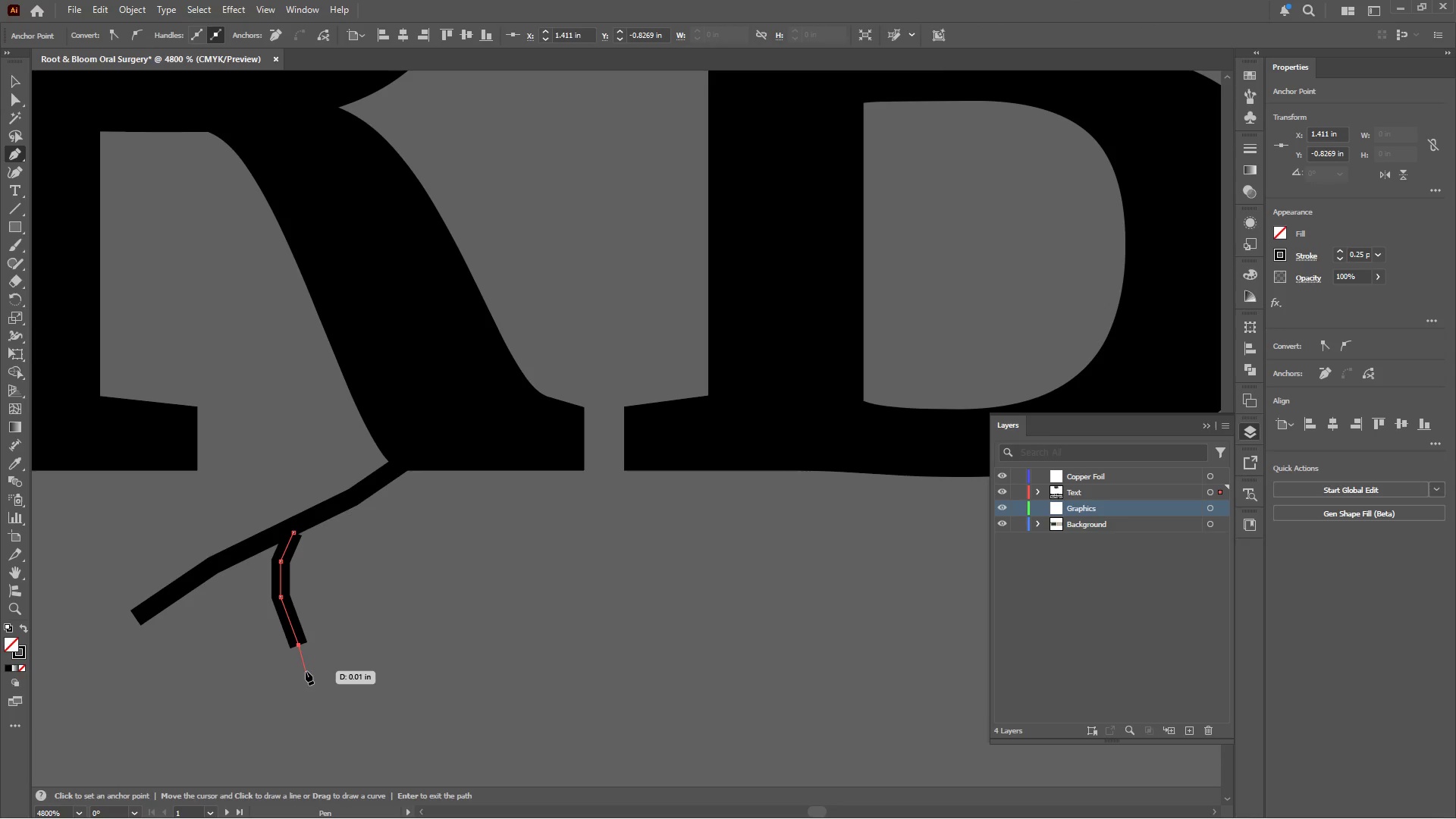 
left_click([306, 672])
 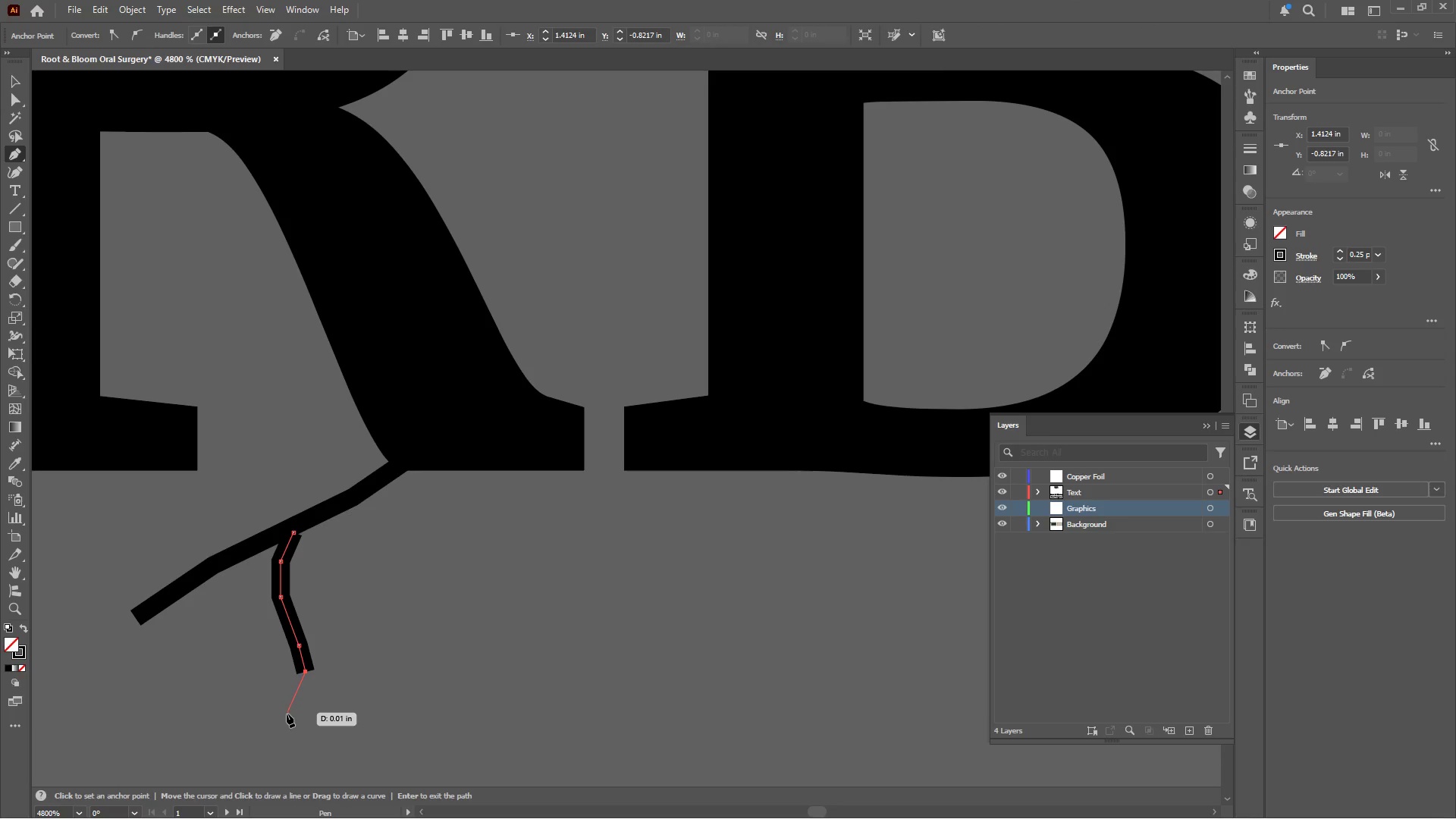 
left_click([284, 725])
 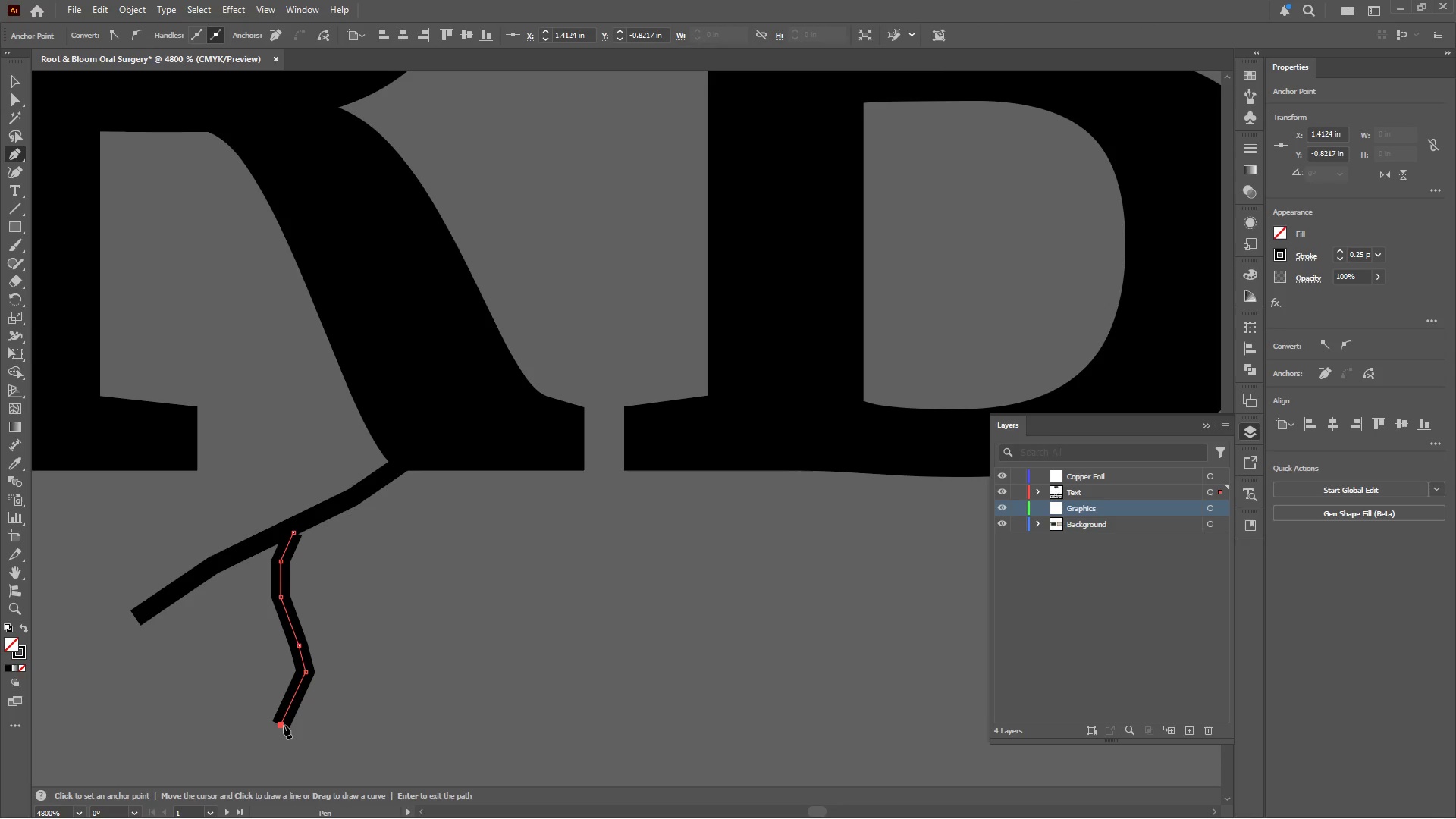 
key(Escape)
 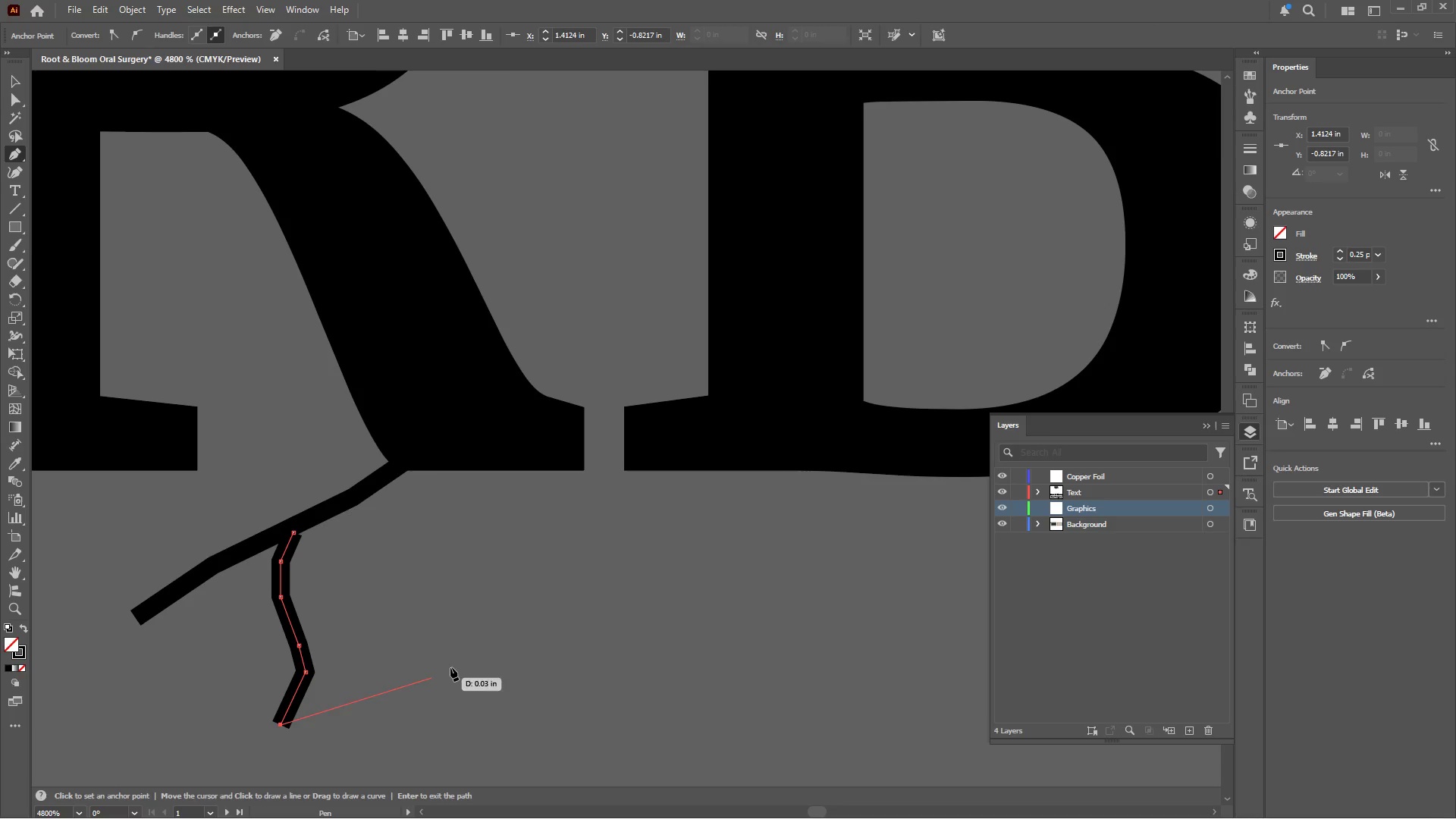 
key(Escape)
 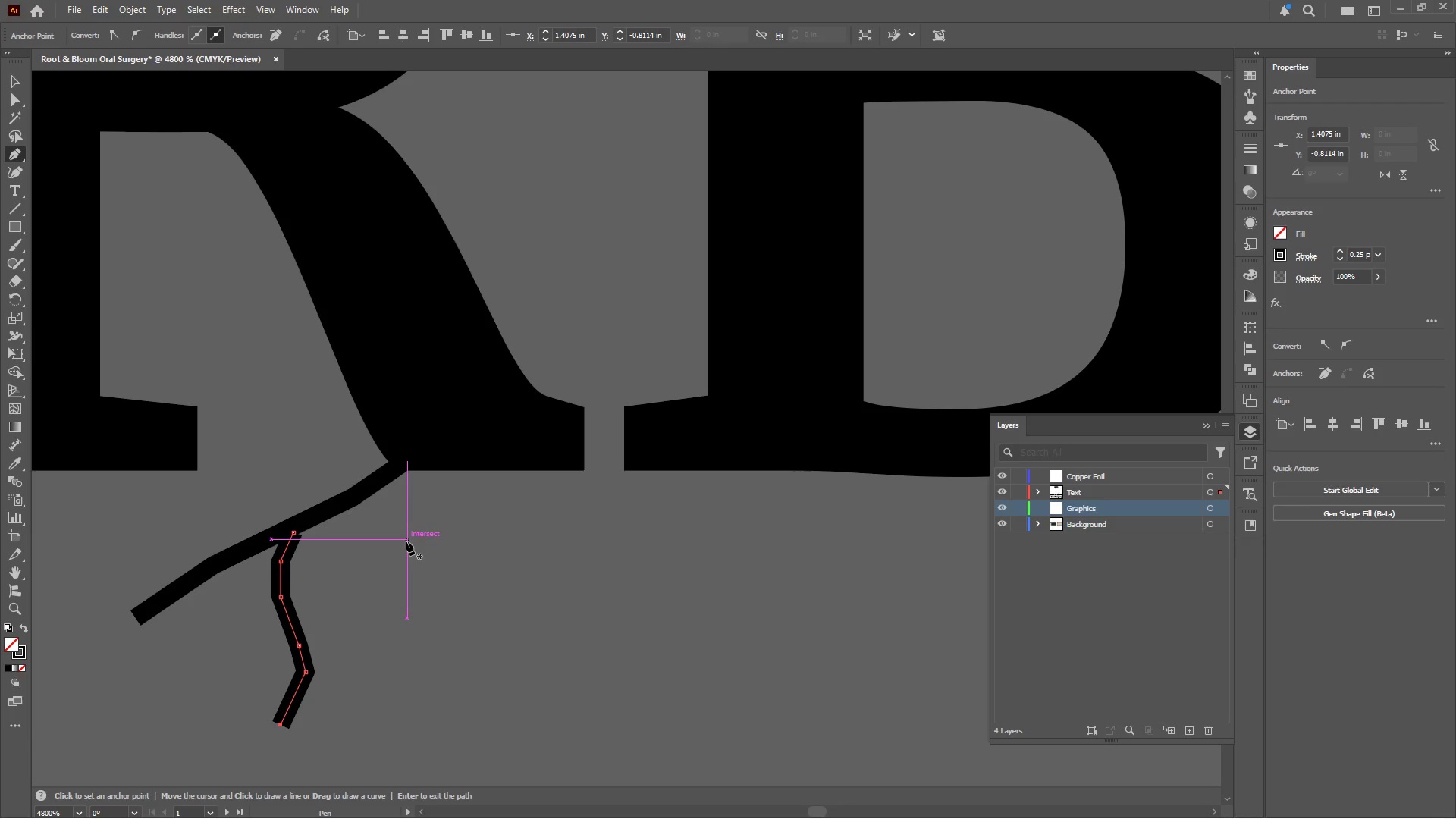 
wait(26.88)
 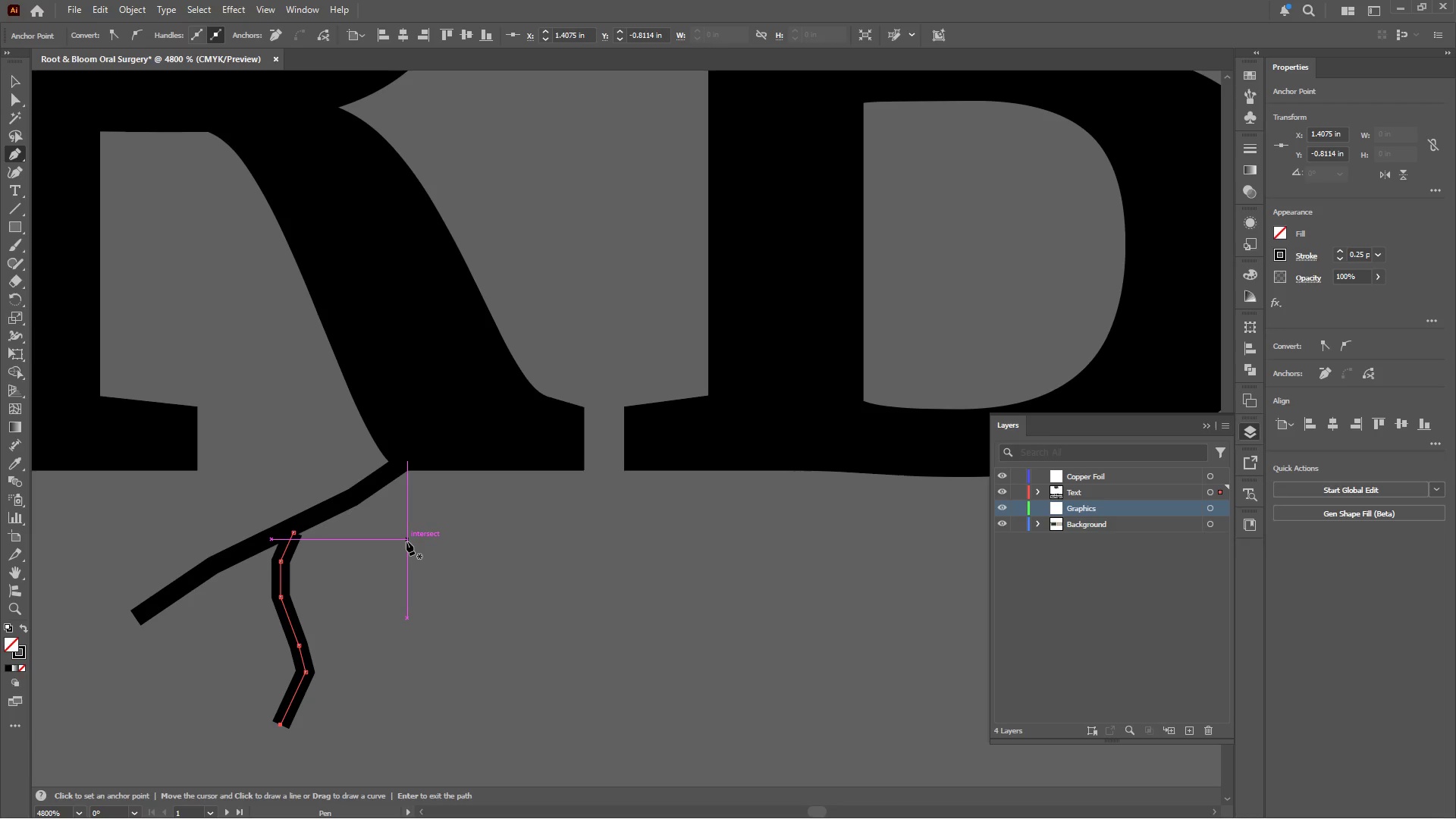 
left_click([710, 814])